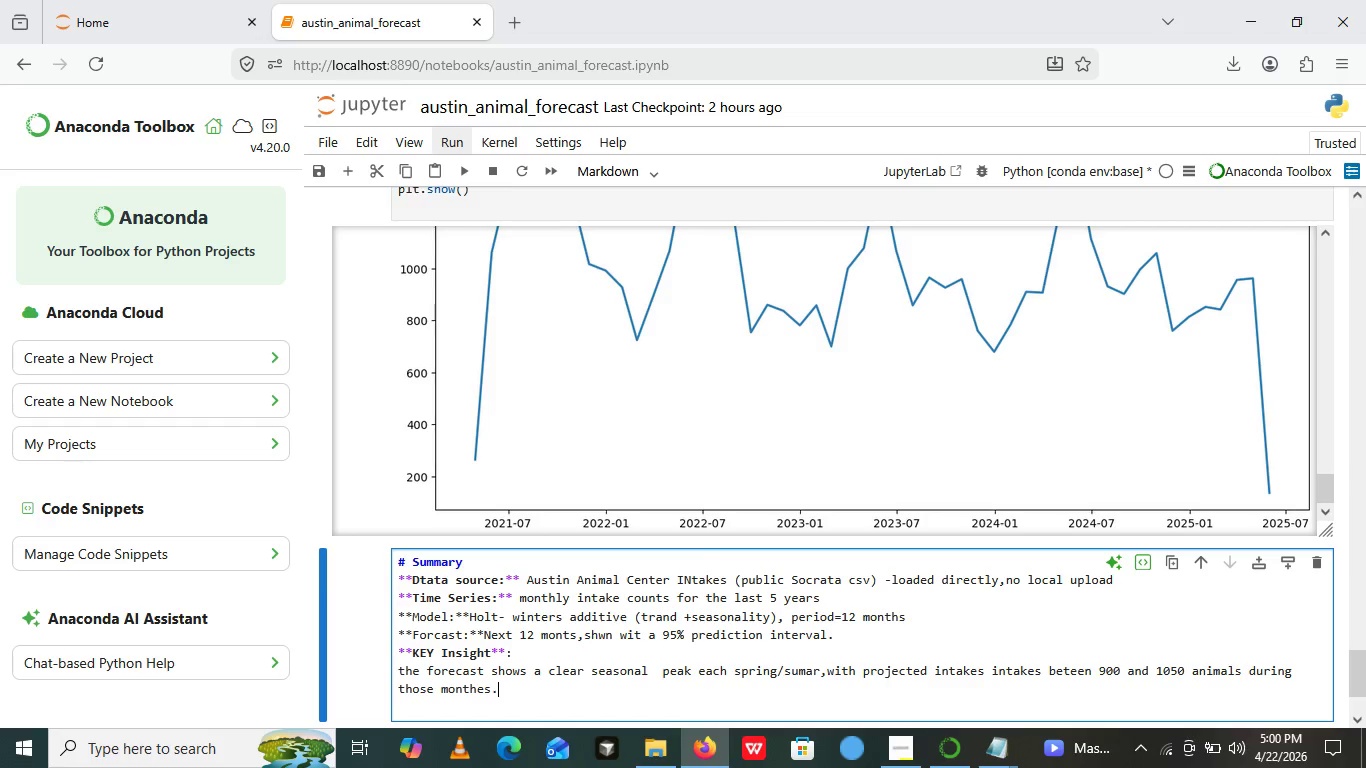 
type(.the slight download)
 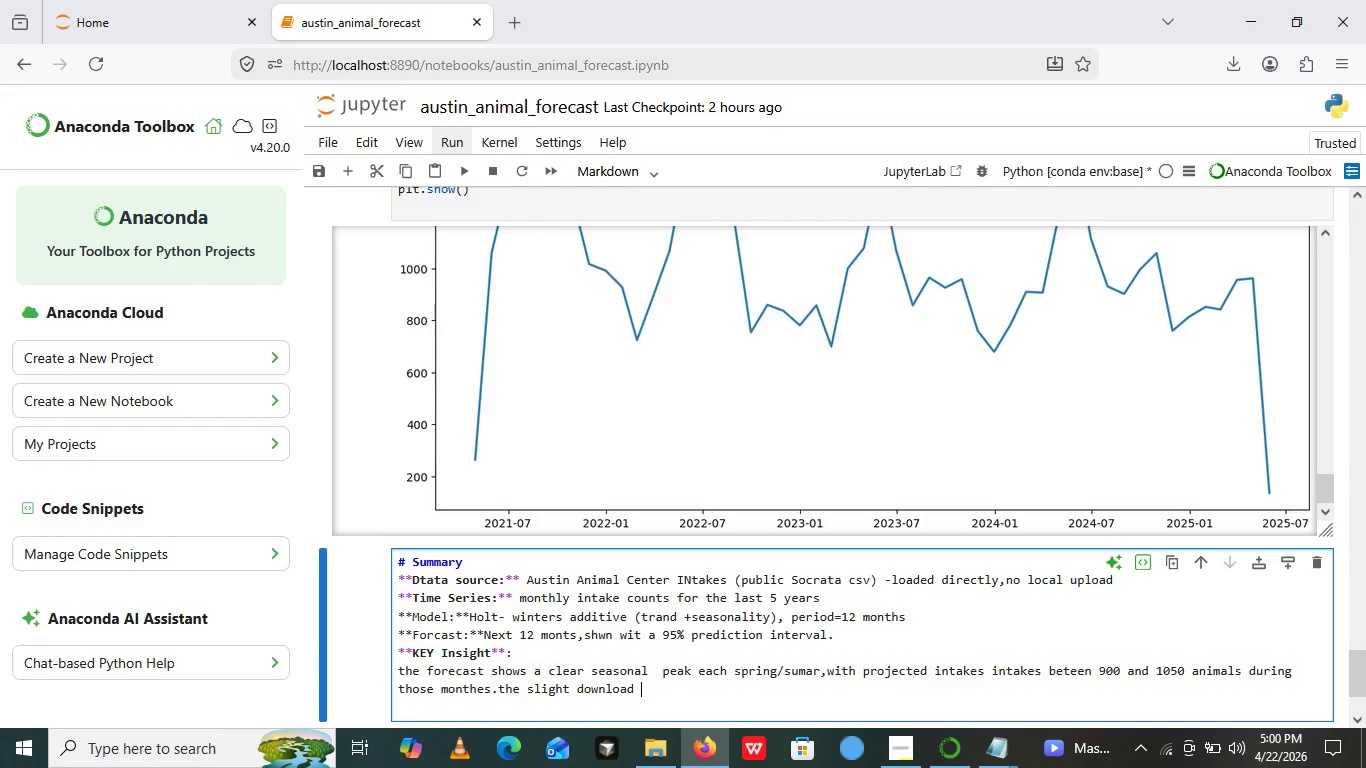 
type( trand observe ed int the hs)
key(Backspace)
type(istorical data appear)
 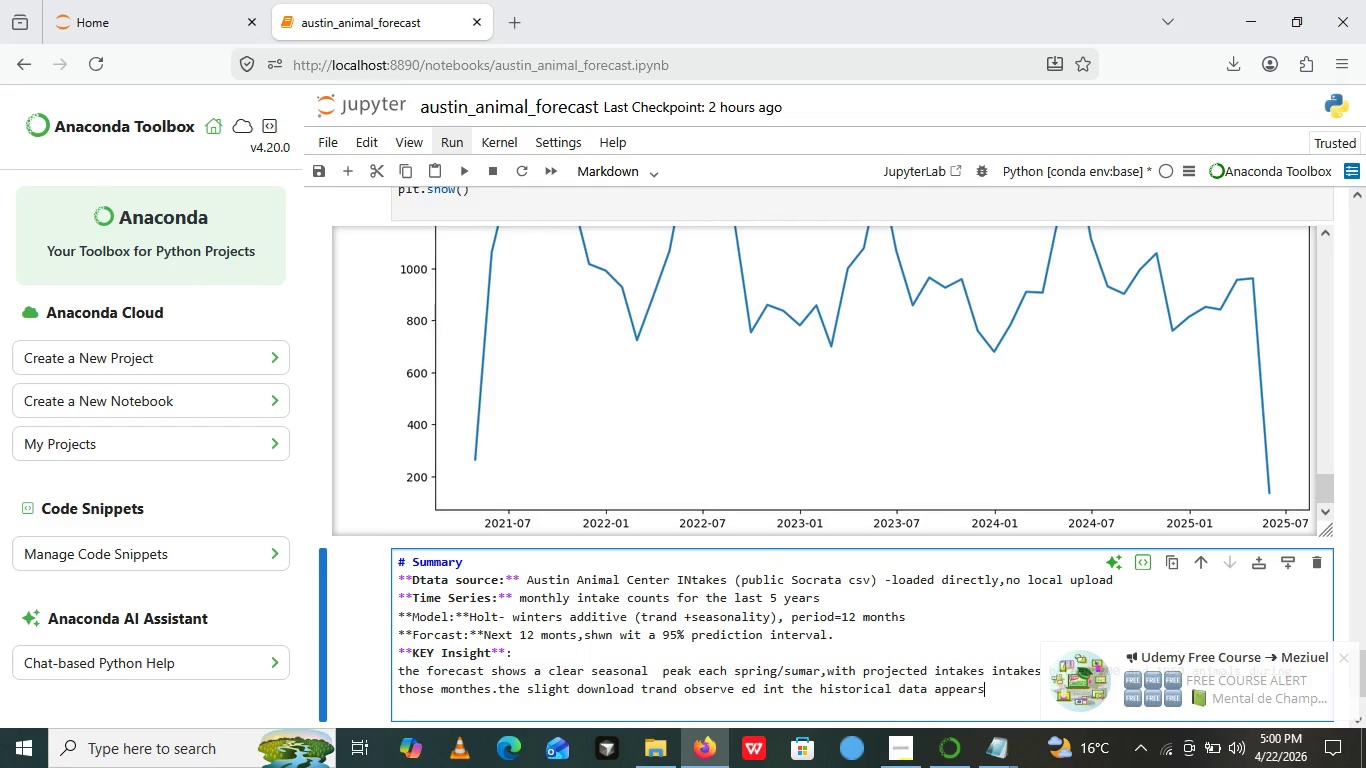 
type(s to stabilise,)
key(Backspace)
type(.)
 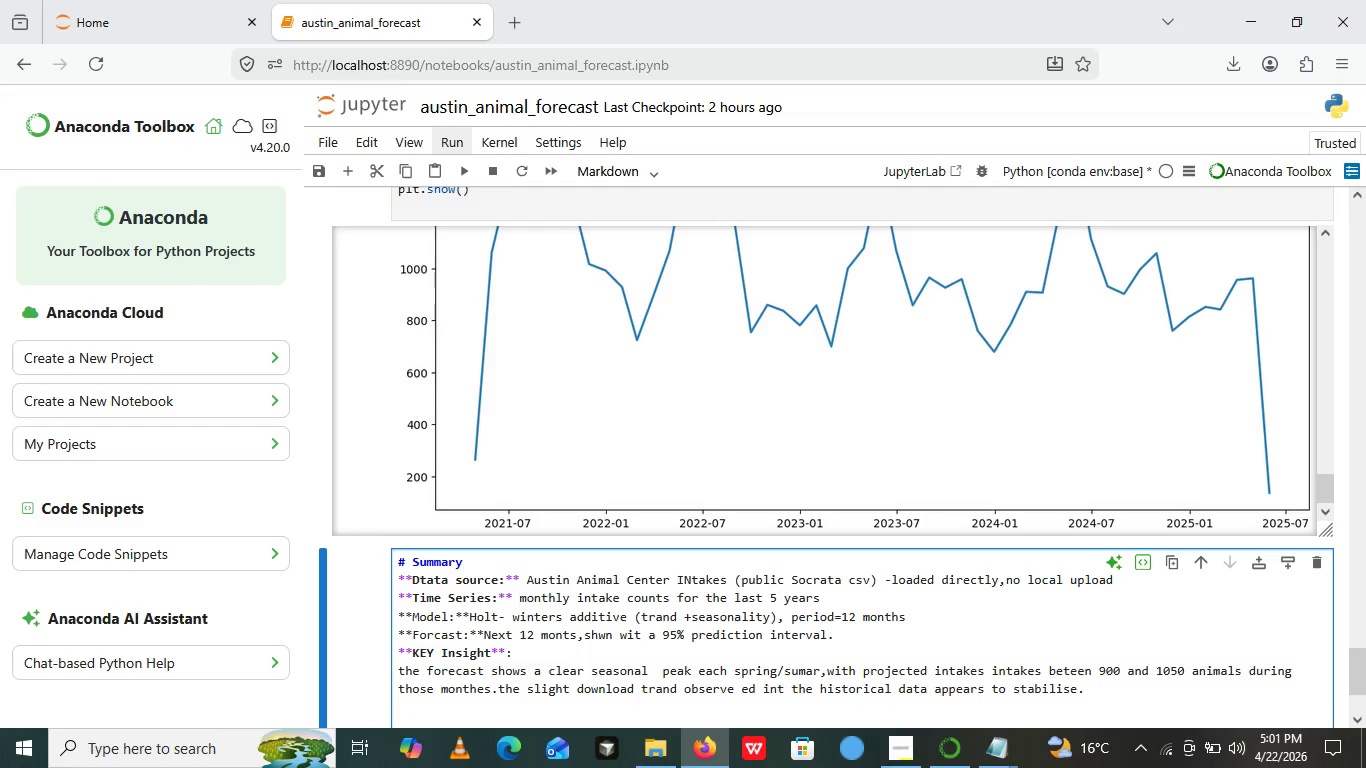 
key(Enter)
 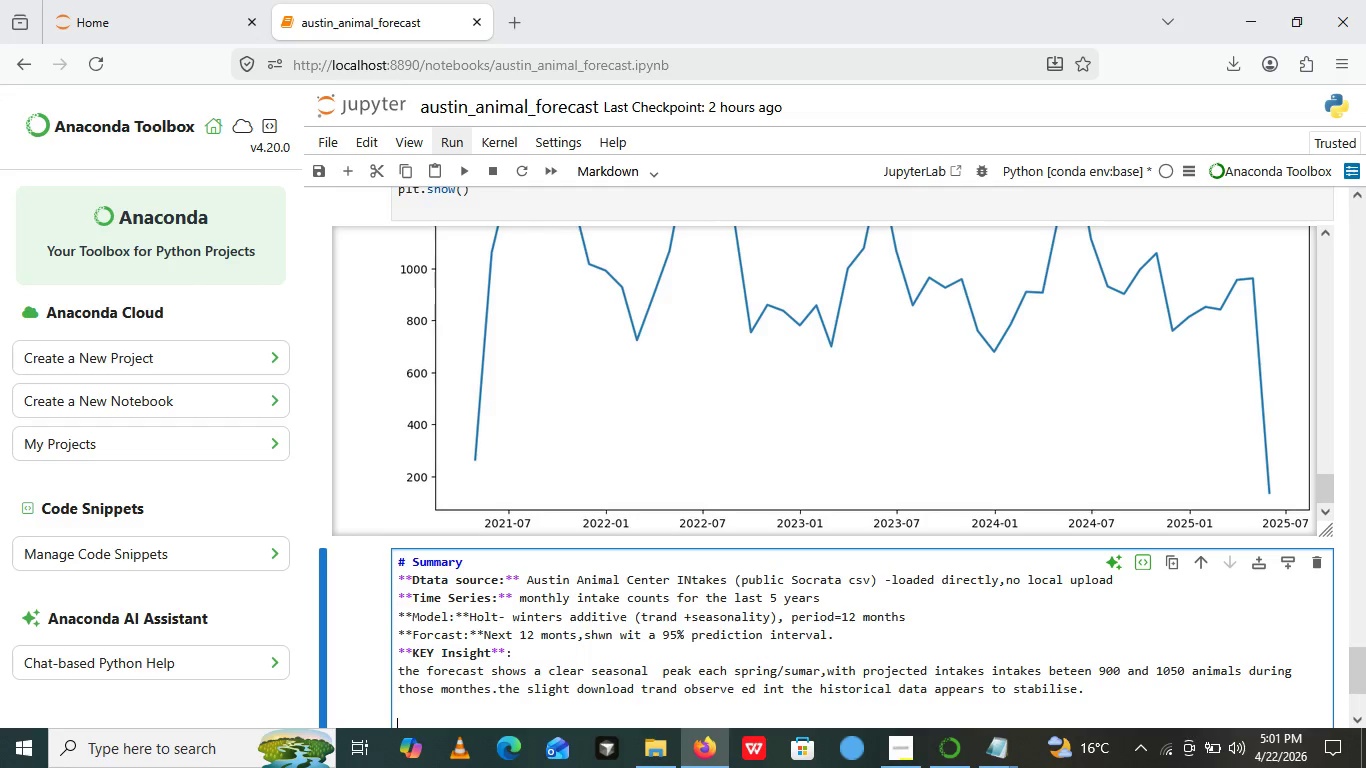 
key(Enter)
 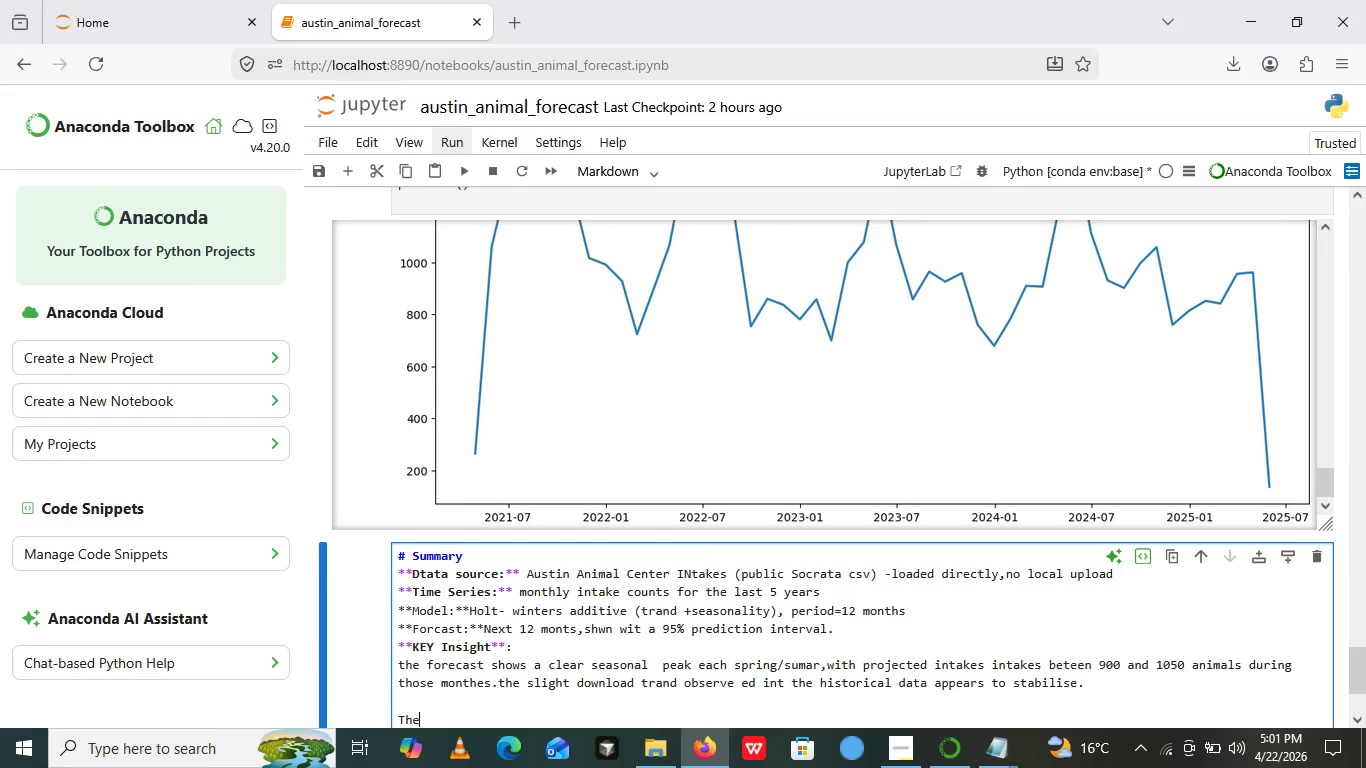 
type(The widget)
 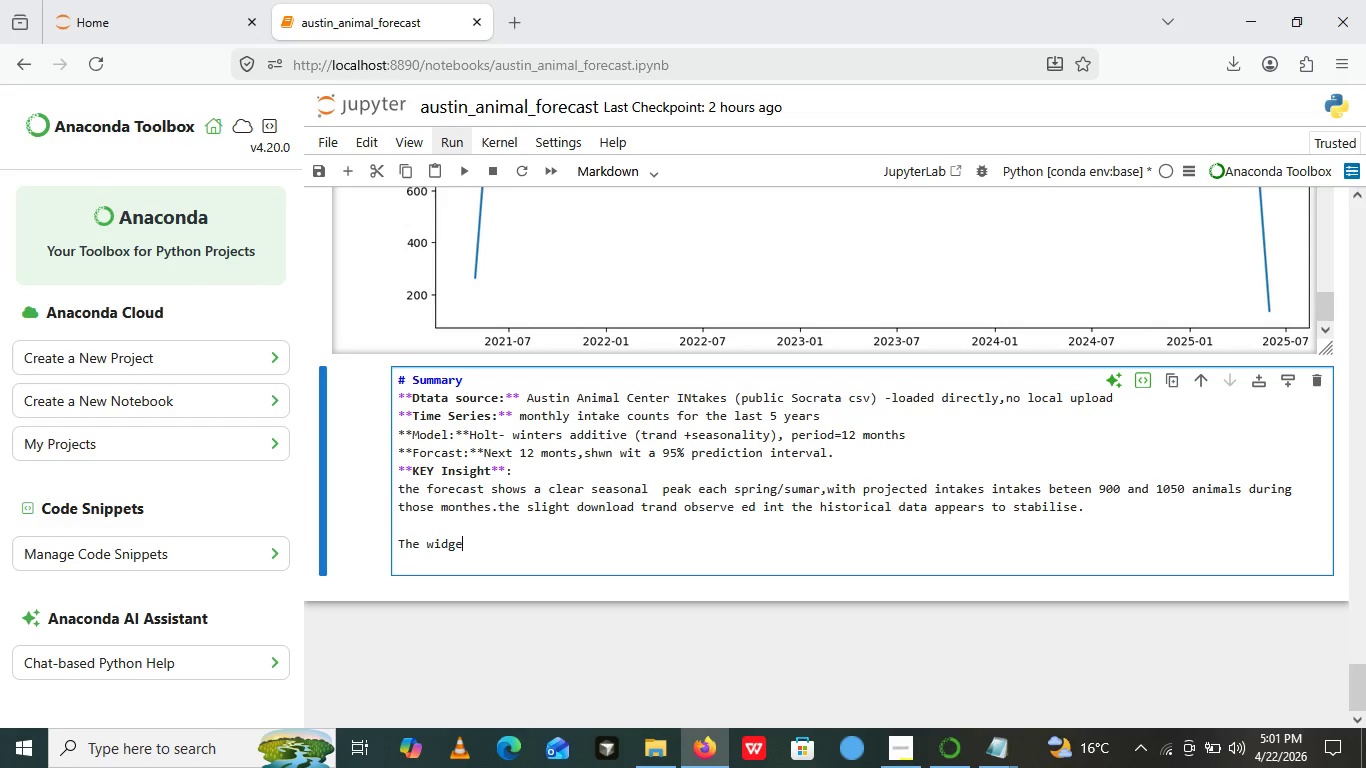 
key(Backspace)
key(Backspace)
key(Backspace)
key(Backspace)
type(de prediction interval reminds us that externa)
 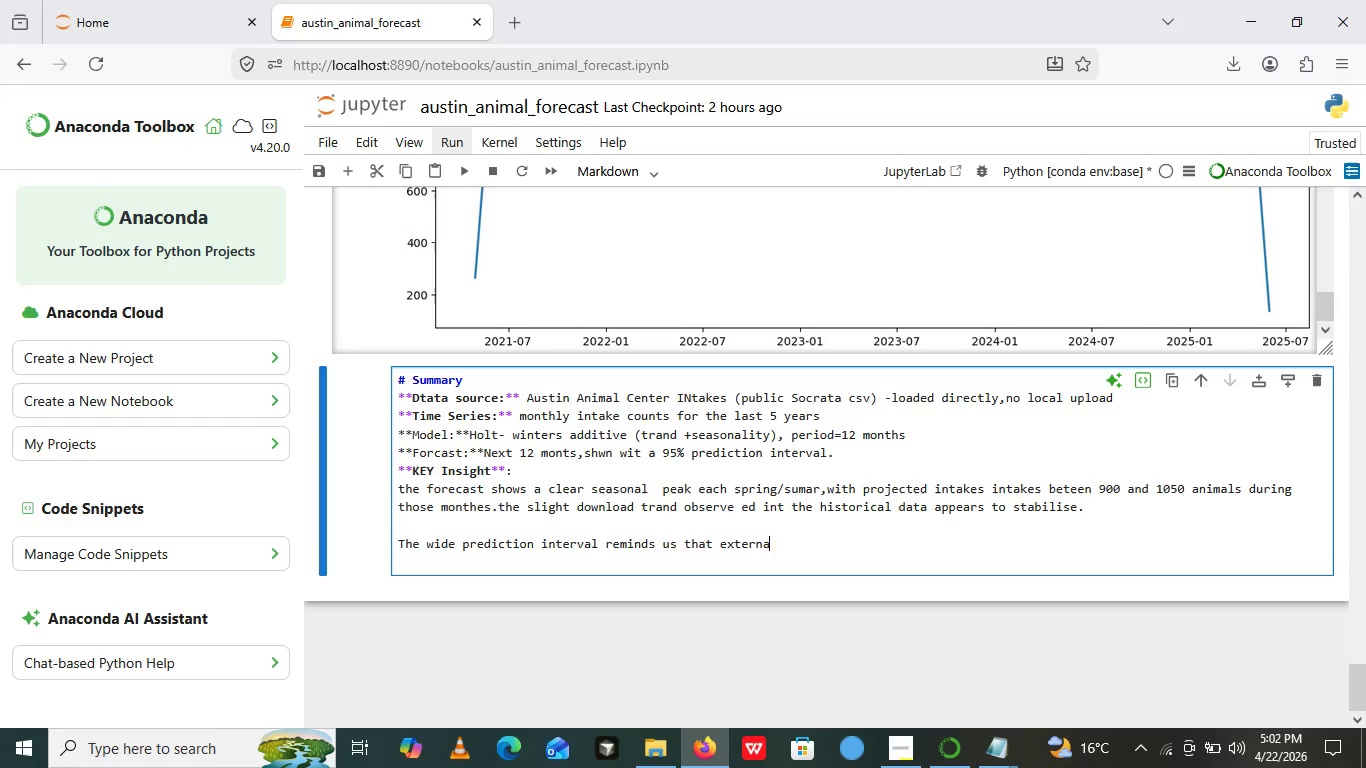 
wait(30.52)
 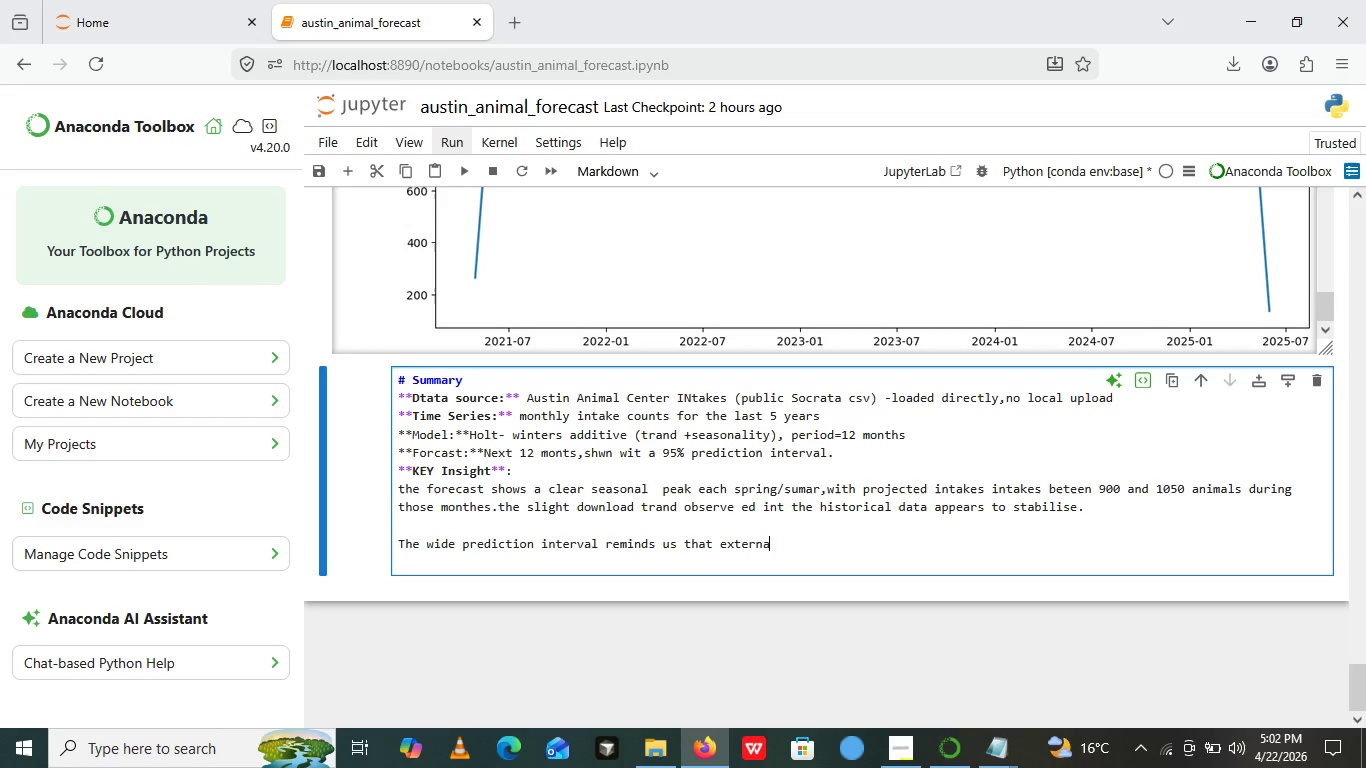 
type(al factor)
 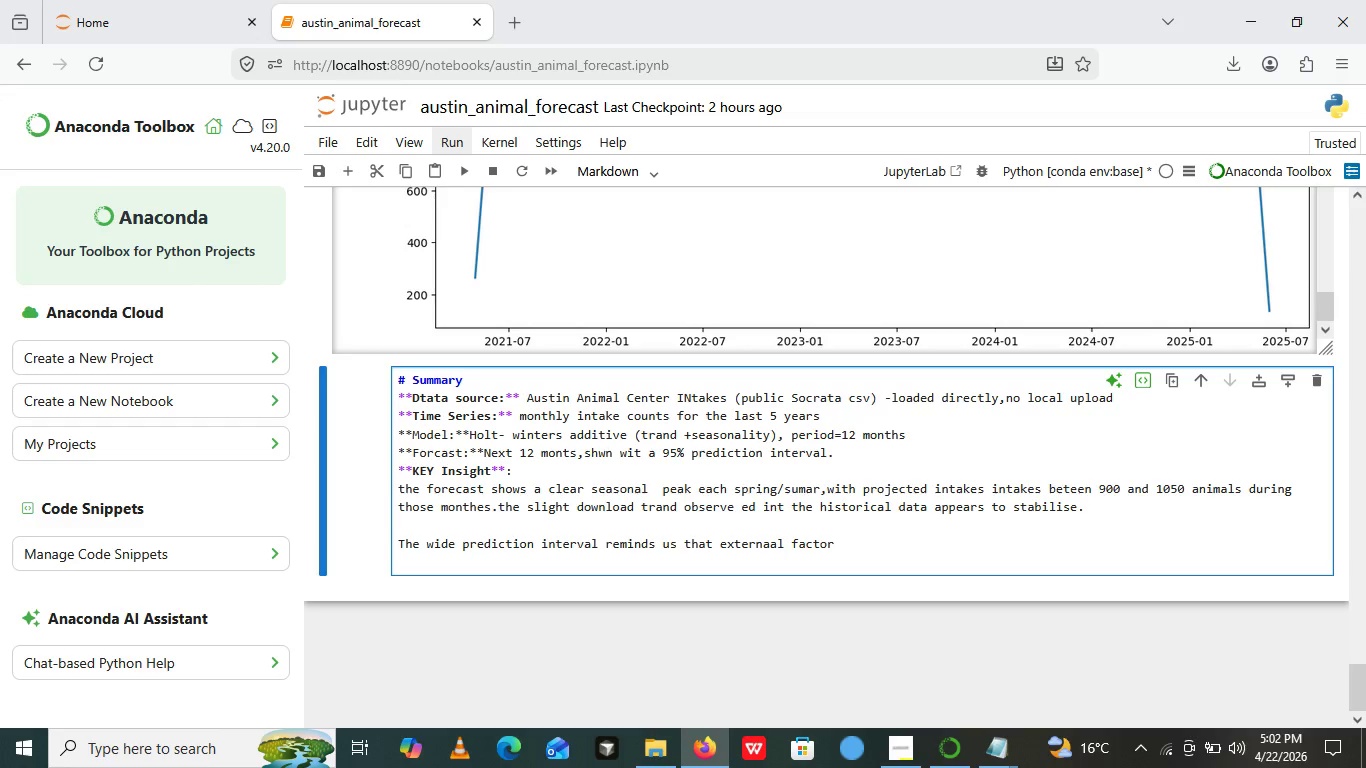 
wait(6.28)
 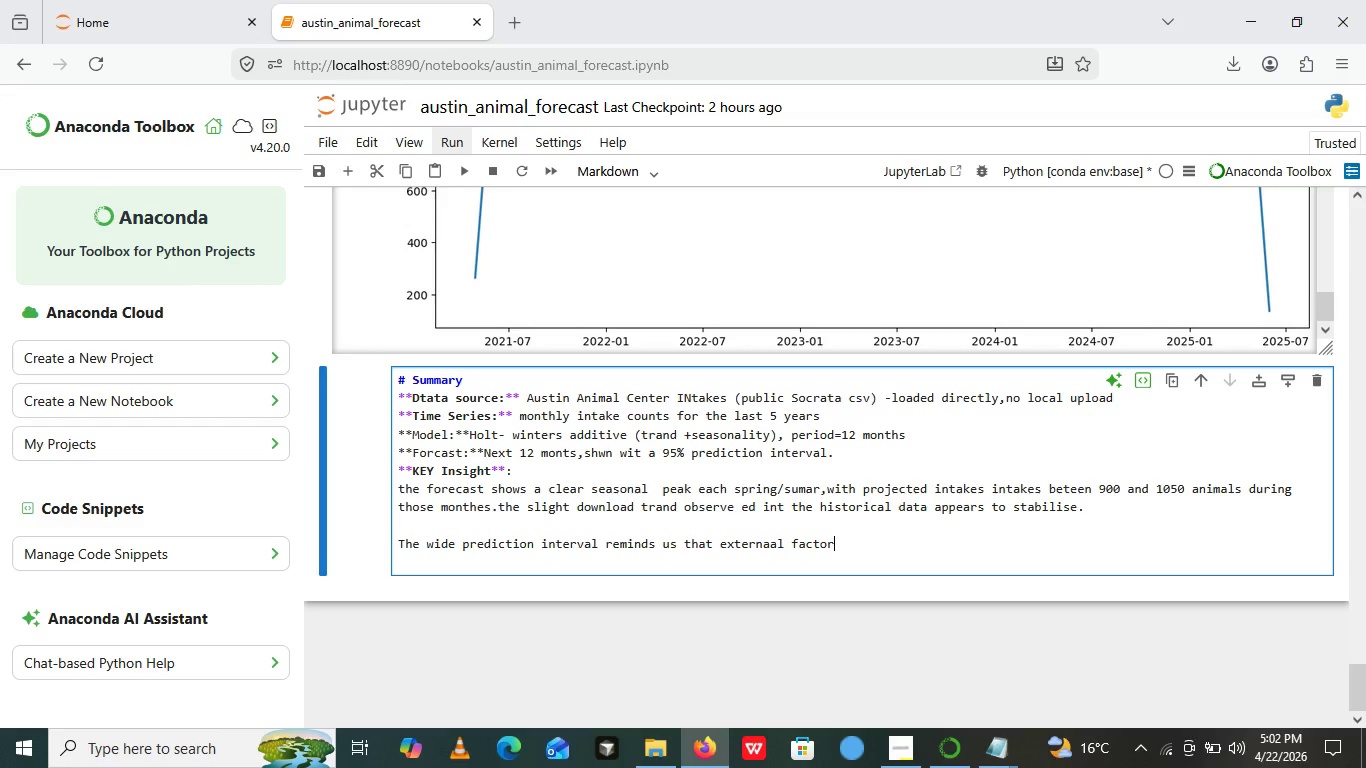 
key(S)
 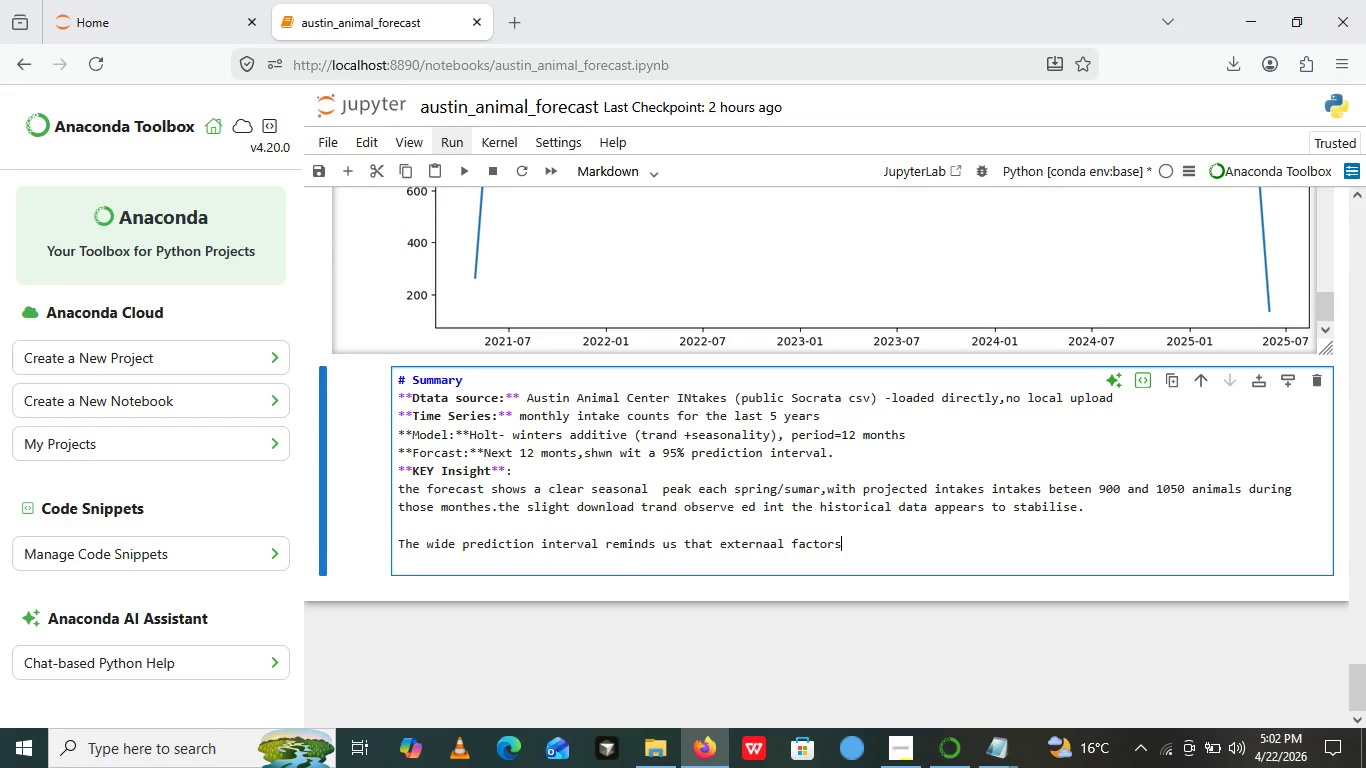 
type(could not change actual i ntakess)
key(Backspace)
key(Backspace)
key(Backspace)
key(Backspace)
key(Backspace)
key(Backspace)
key(Backspace)
key(Backspace)
type(ntakes)
 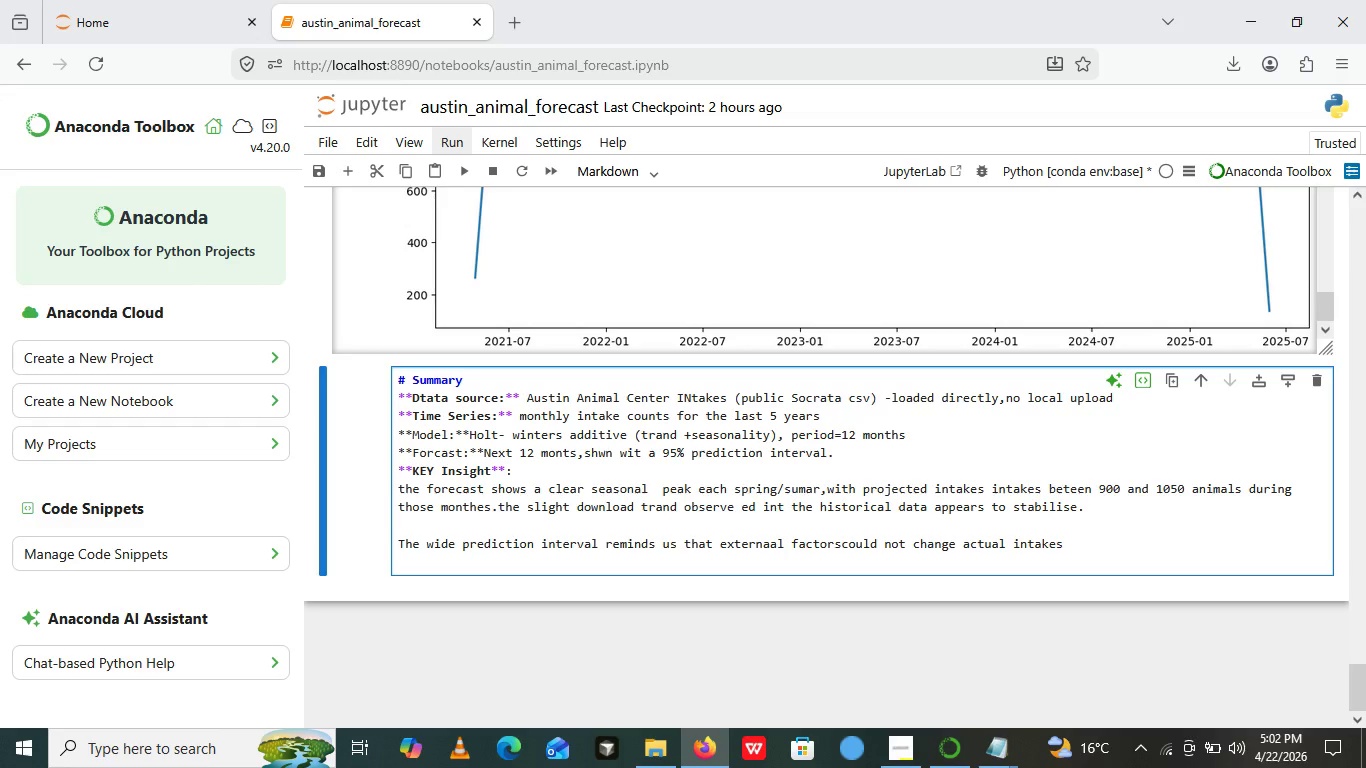 
key(Period)
 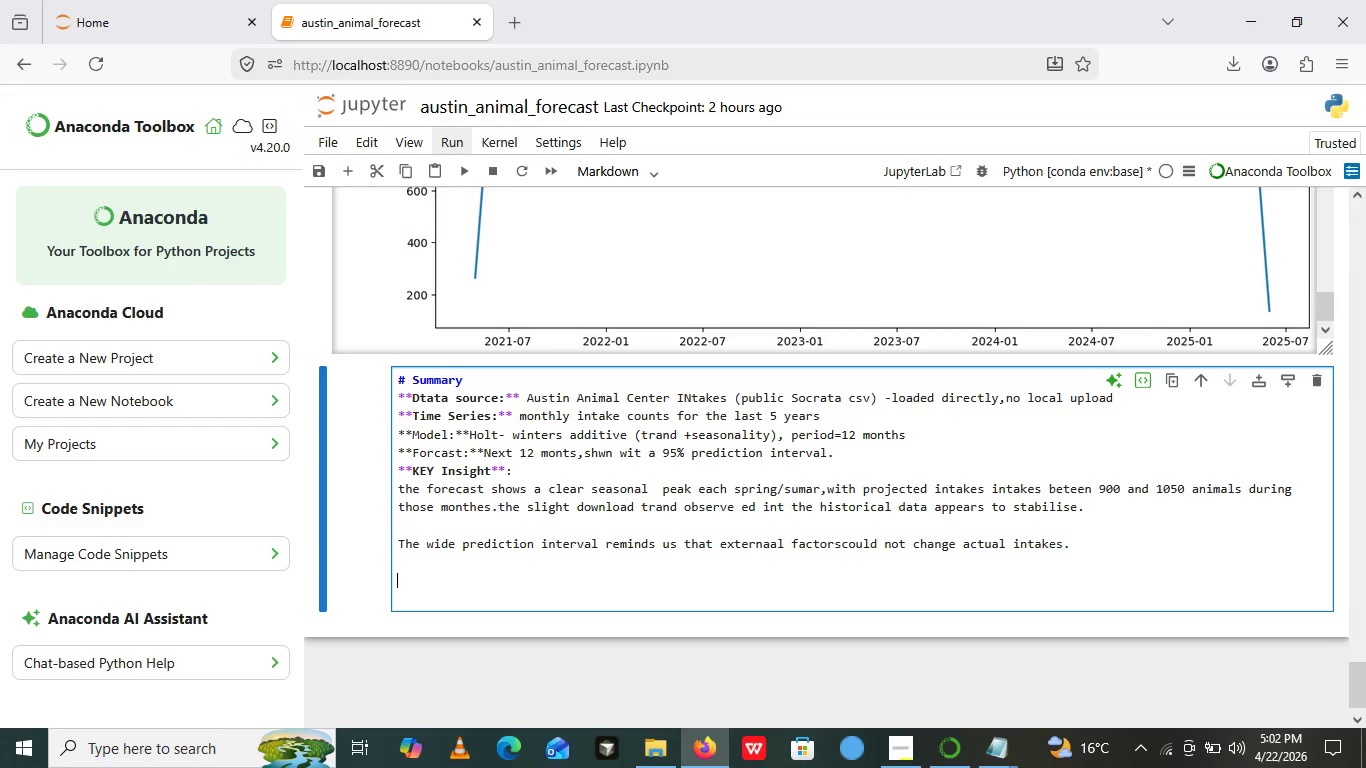 
key(Enter)
 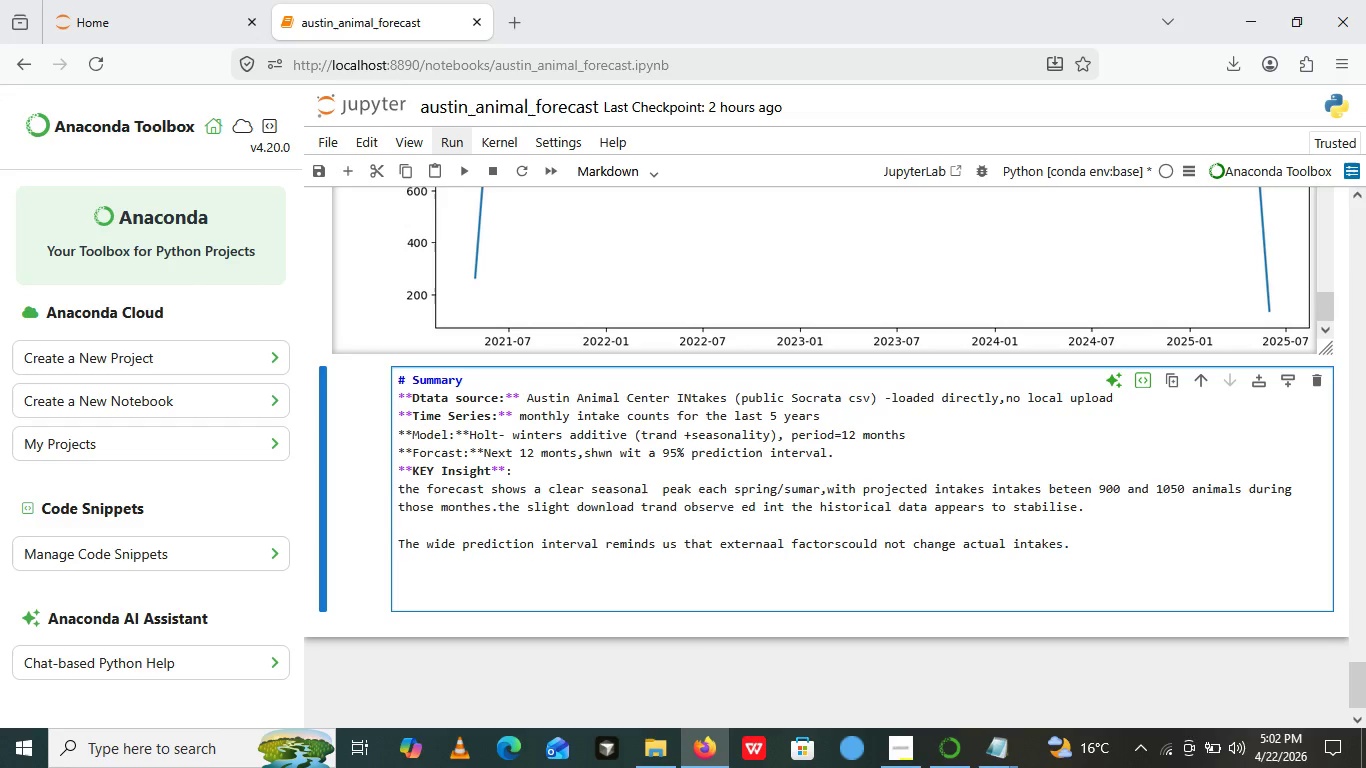 
key(Enter)
 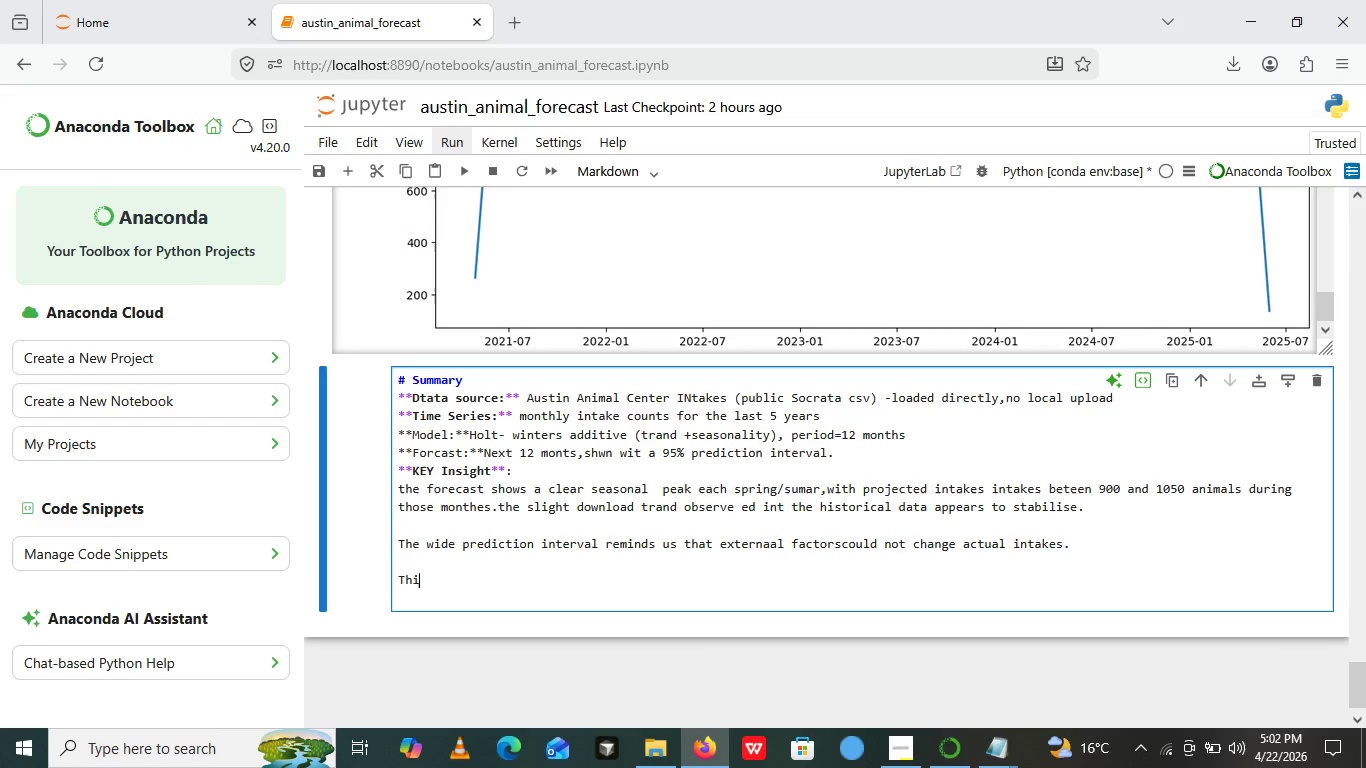 
type(This baseline forcast)
 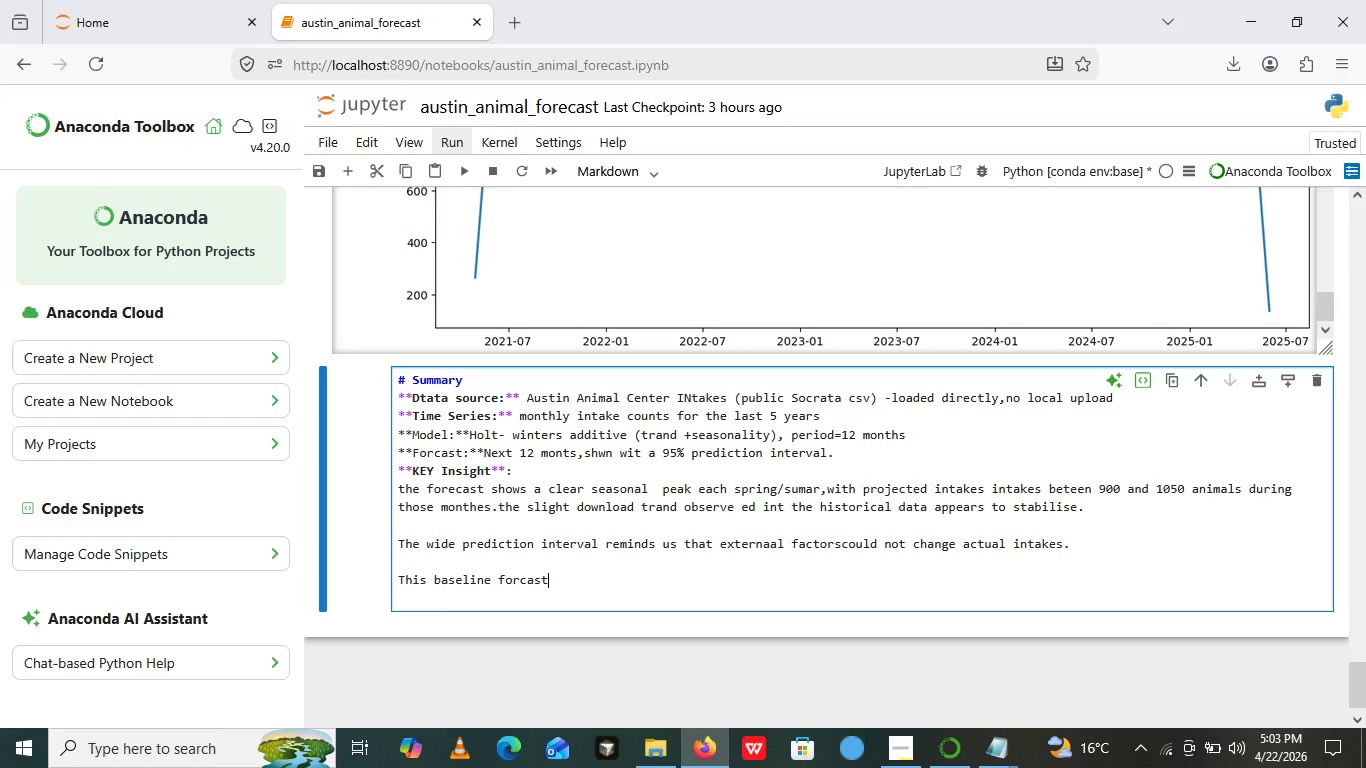 
wait(11.3)
 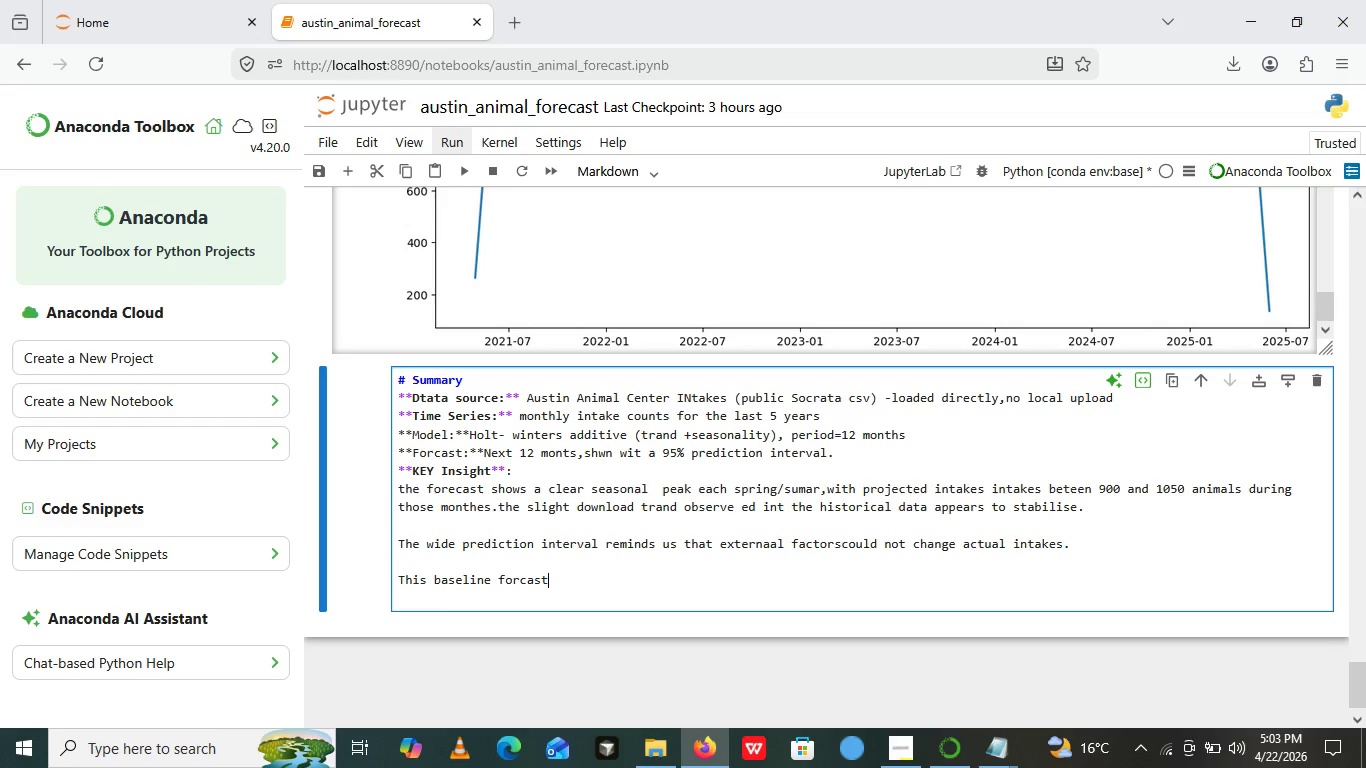 
type( Provides dr.vance with the quantitattive )
 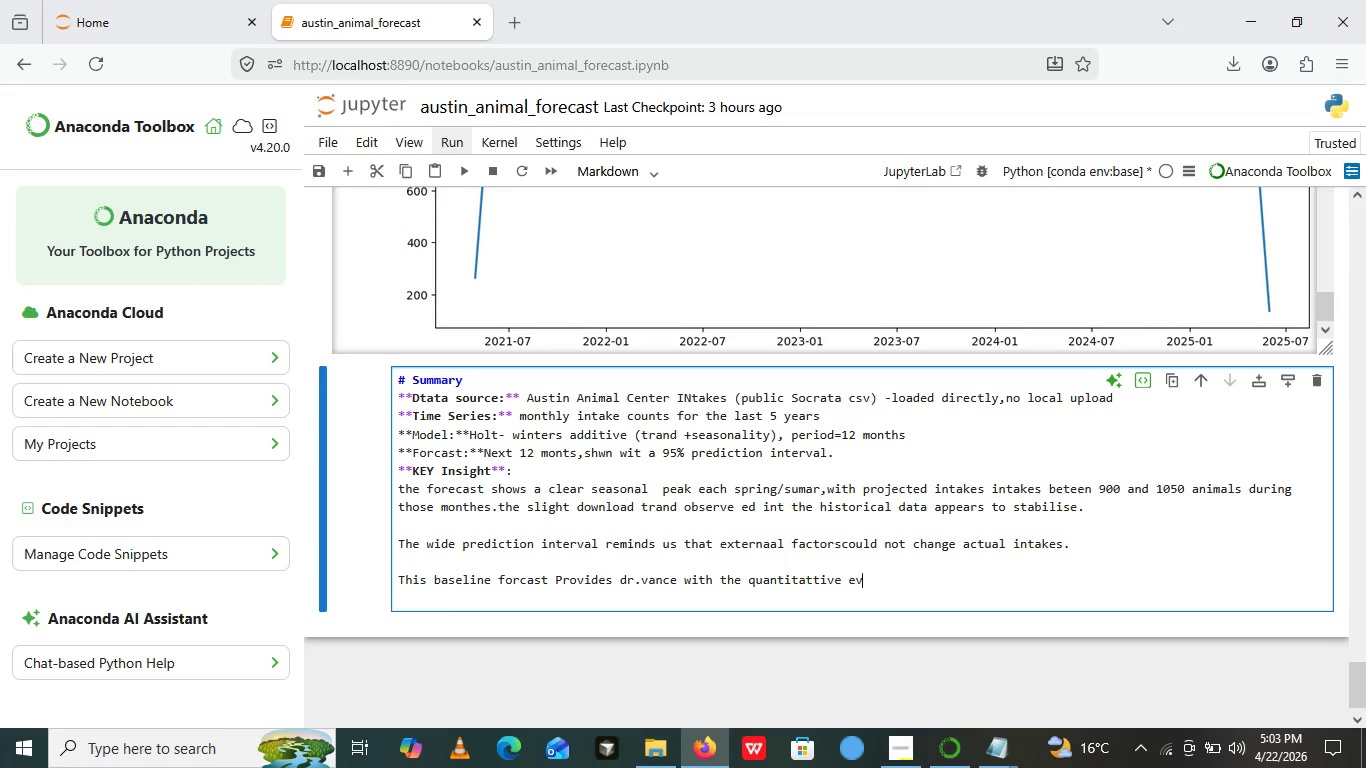 
type(evidence nedded)
 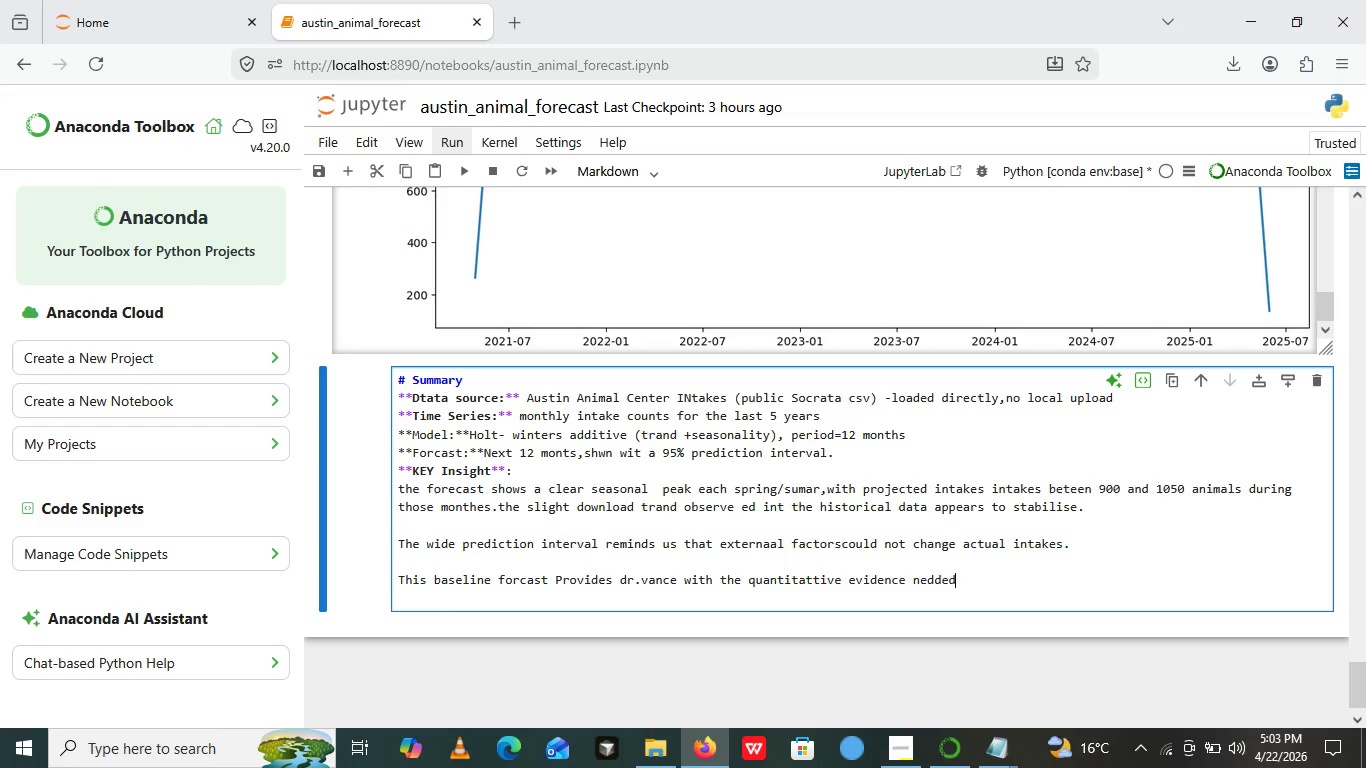 
key(ArrowLeft)
 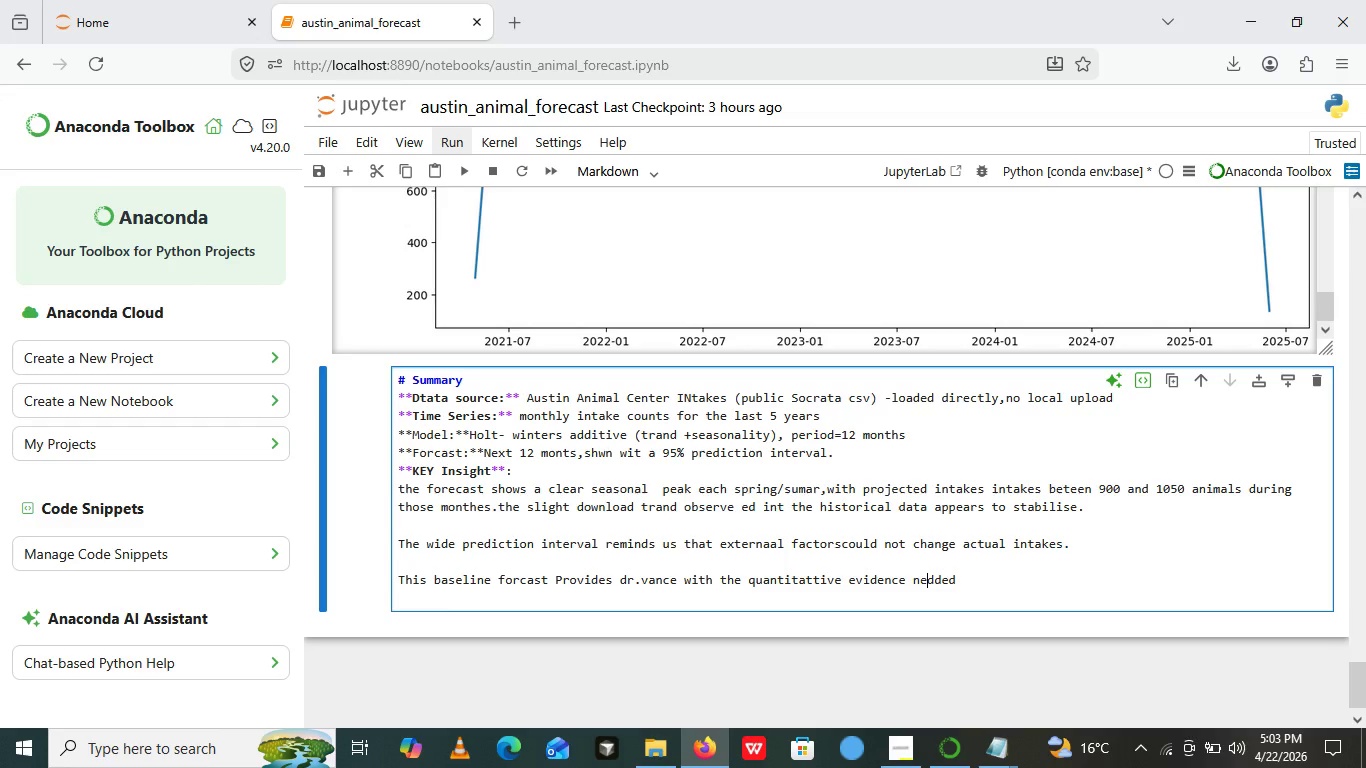 
key(ArrowLeft)
 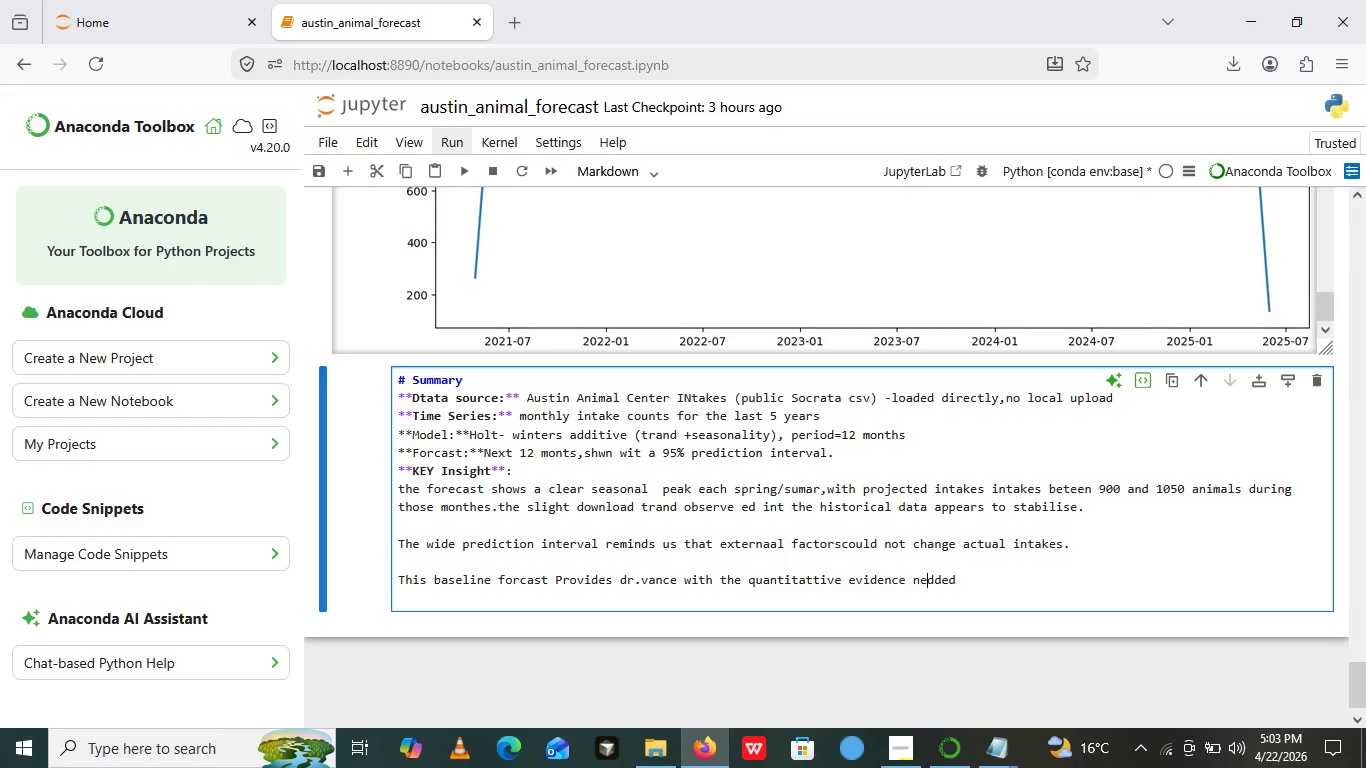 
key(ArrowLeft)
 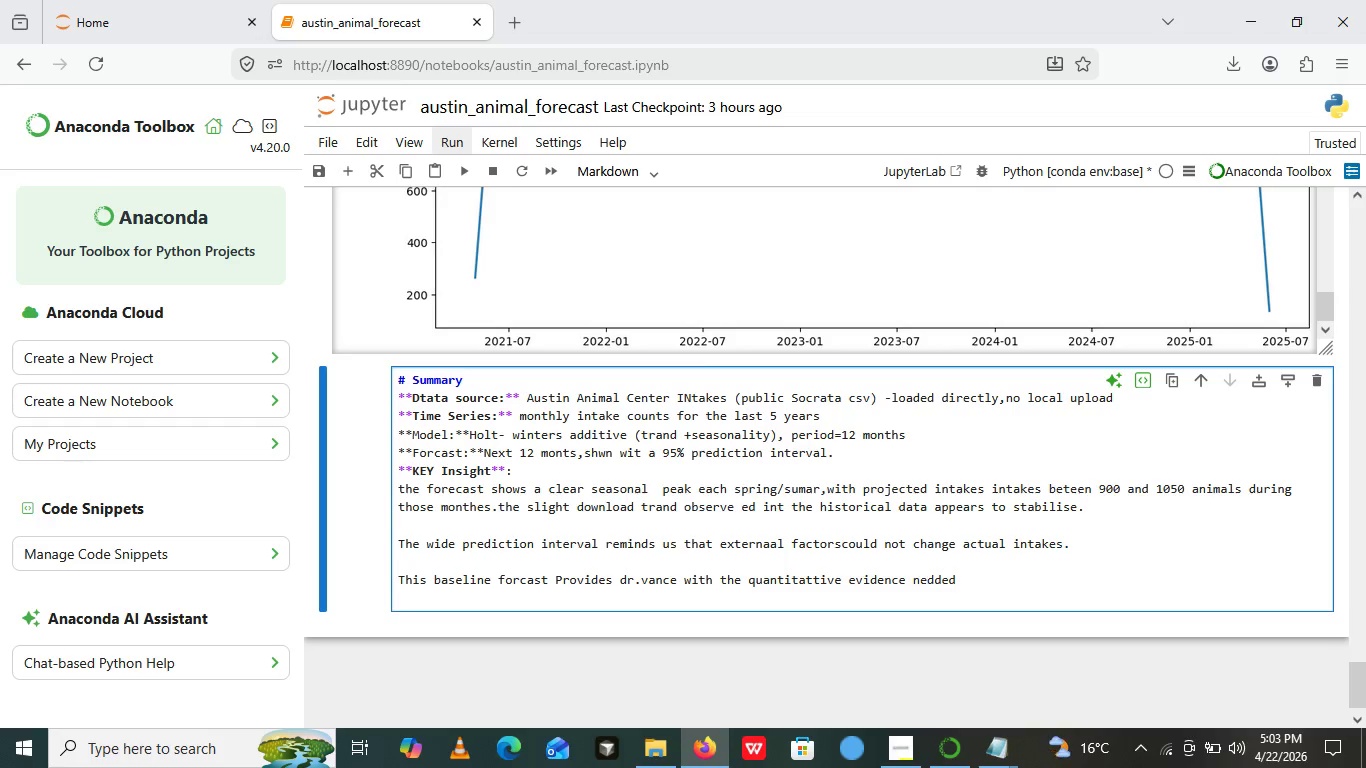 
key(ArrowLeft)
 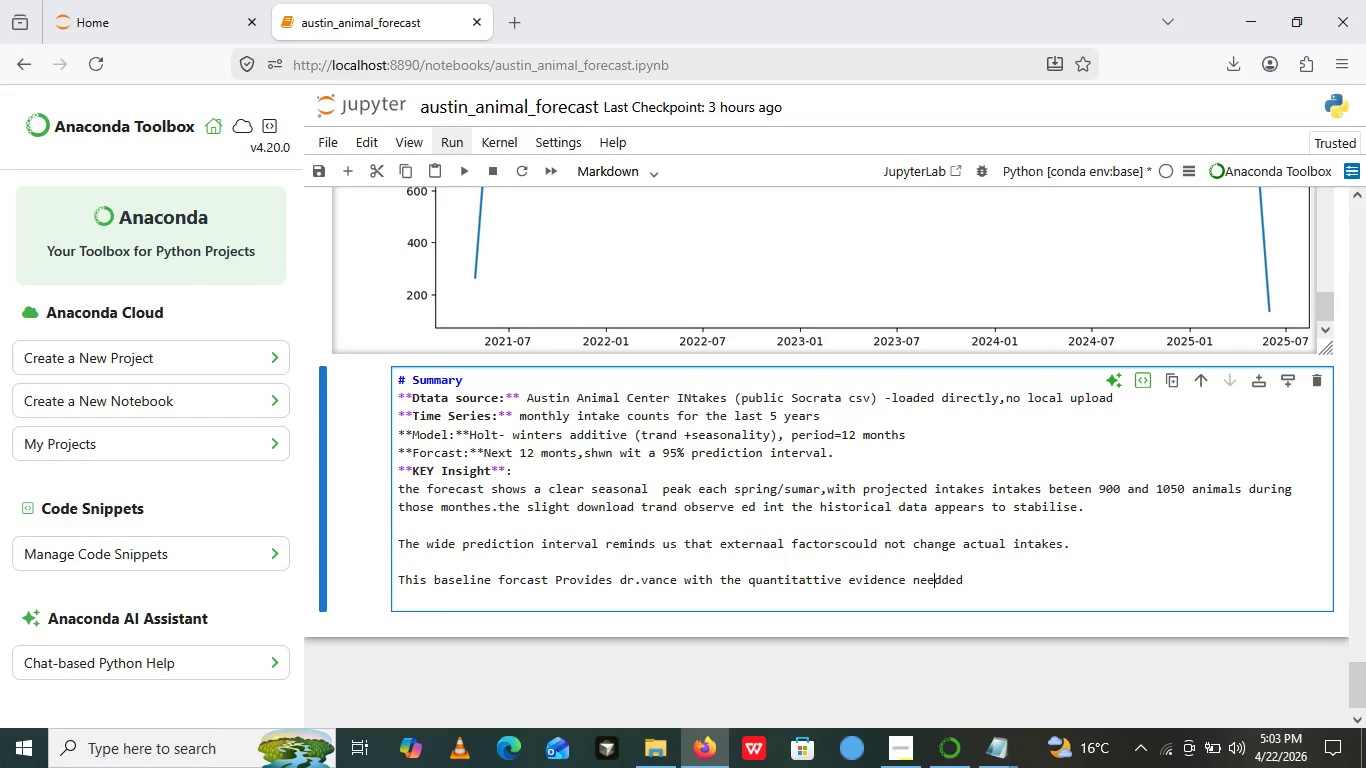 
key(E)
 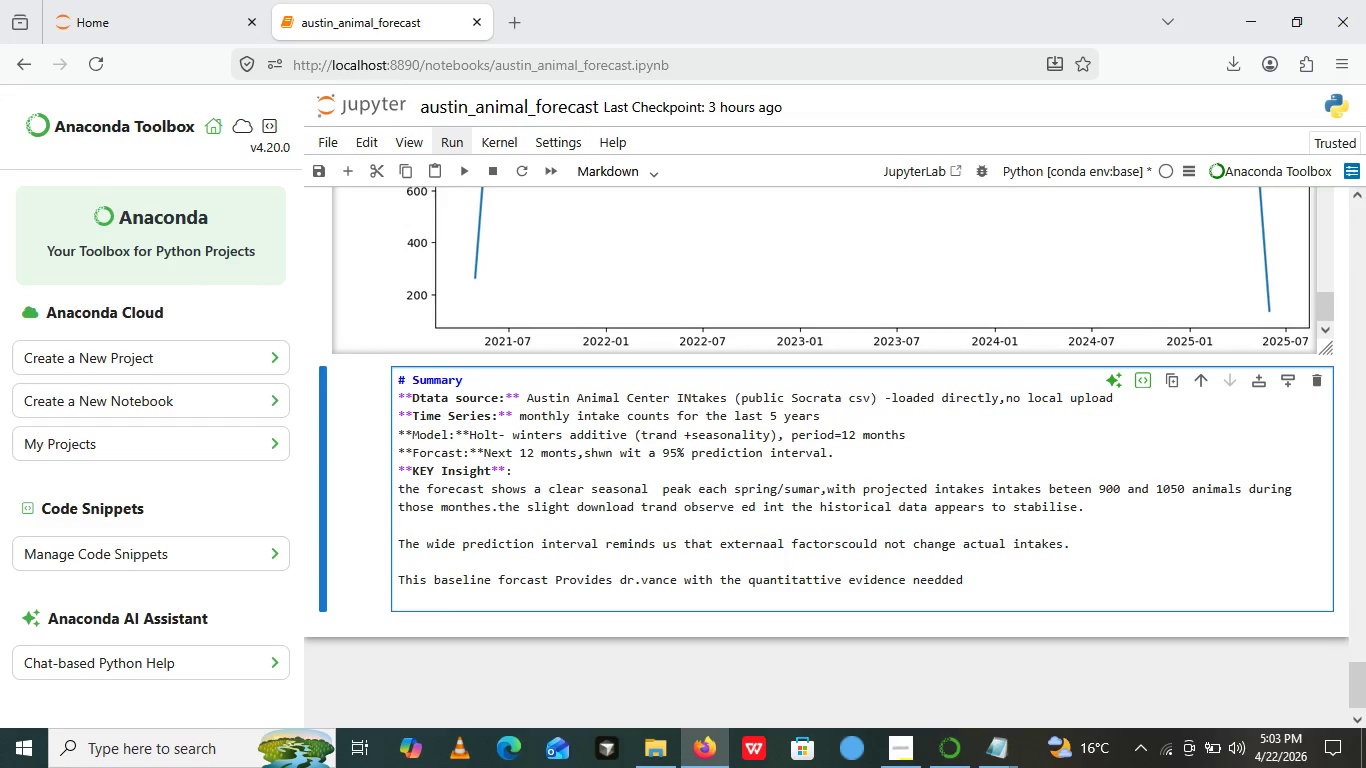 
key(ArrowRight)
 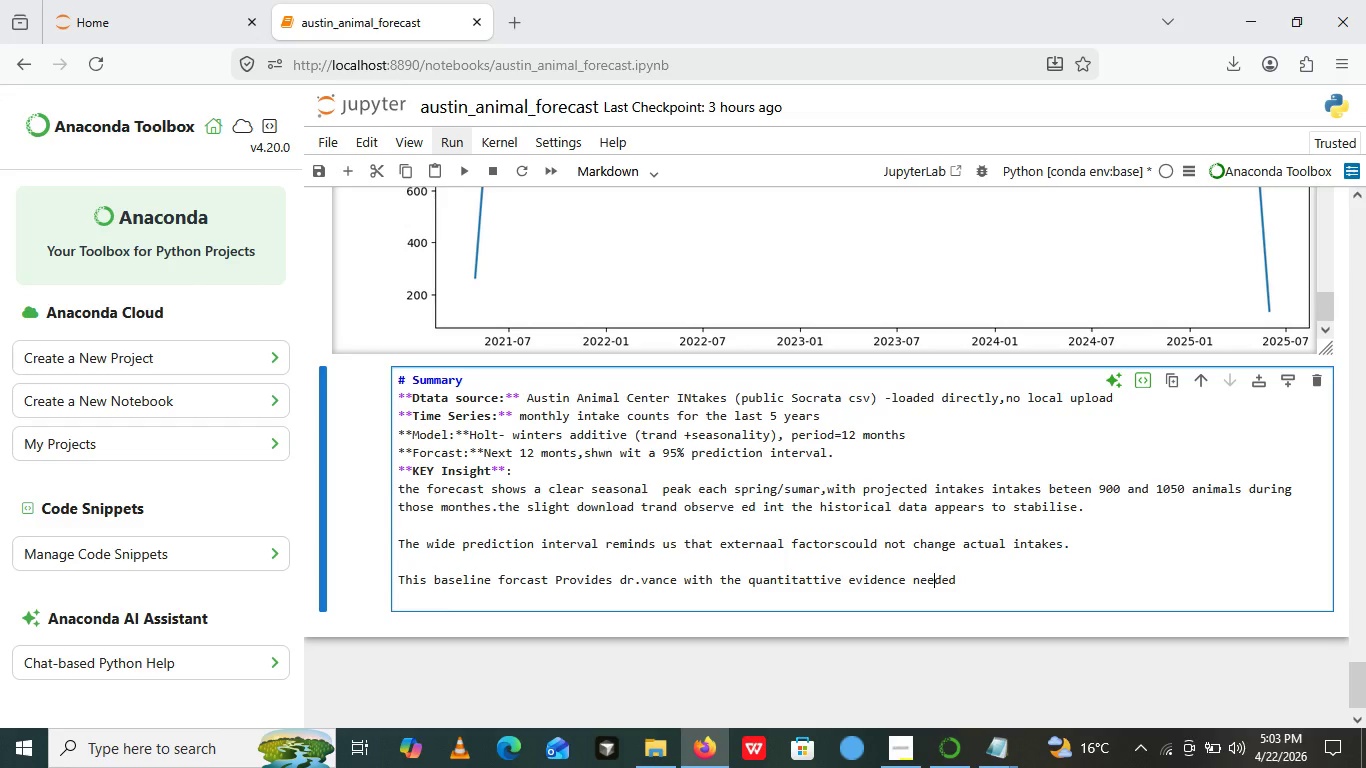 
key(Backspace)
 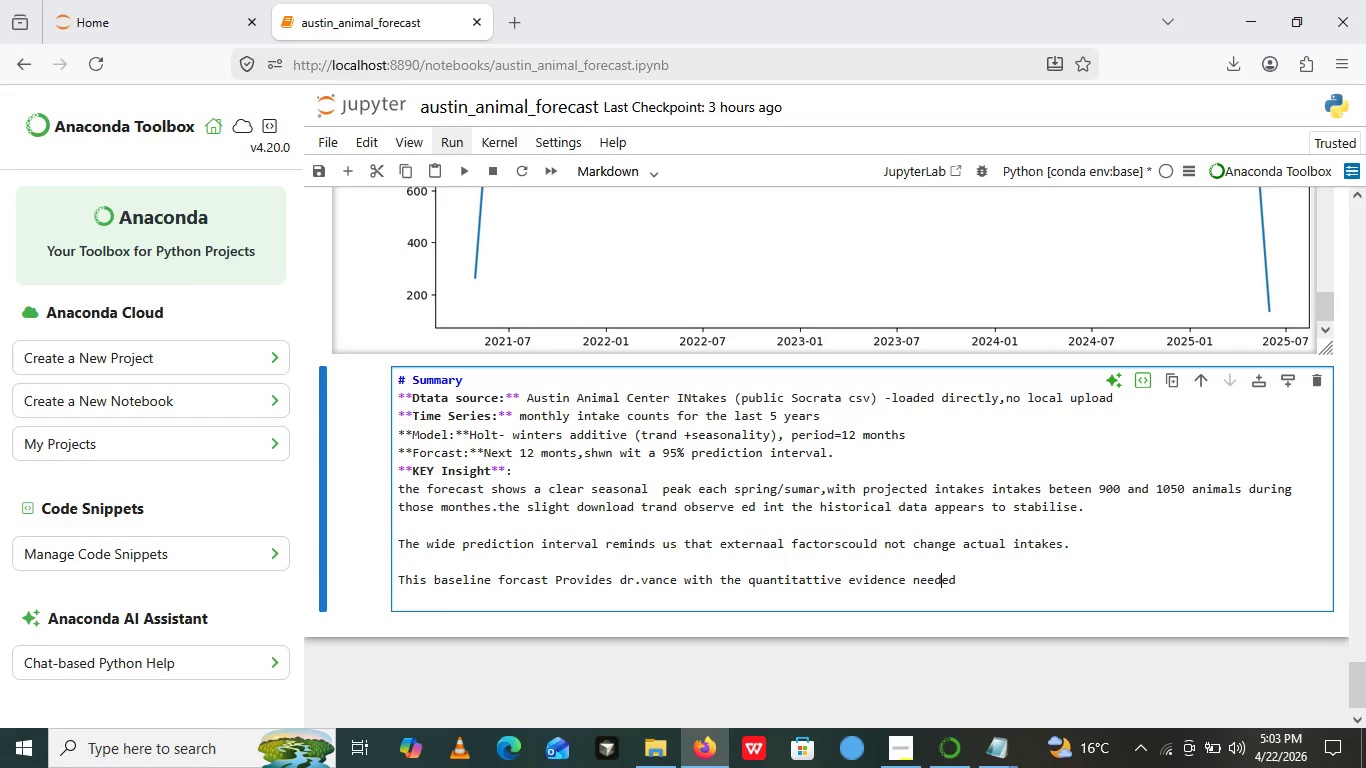 
key(ArrowRight)
 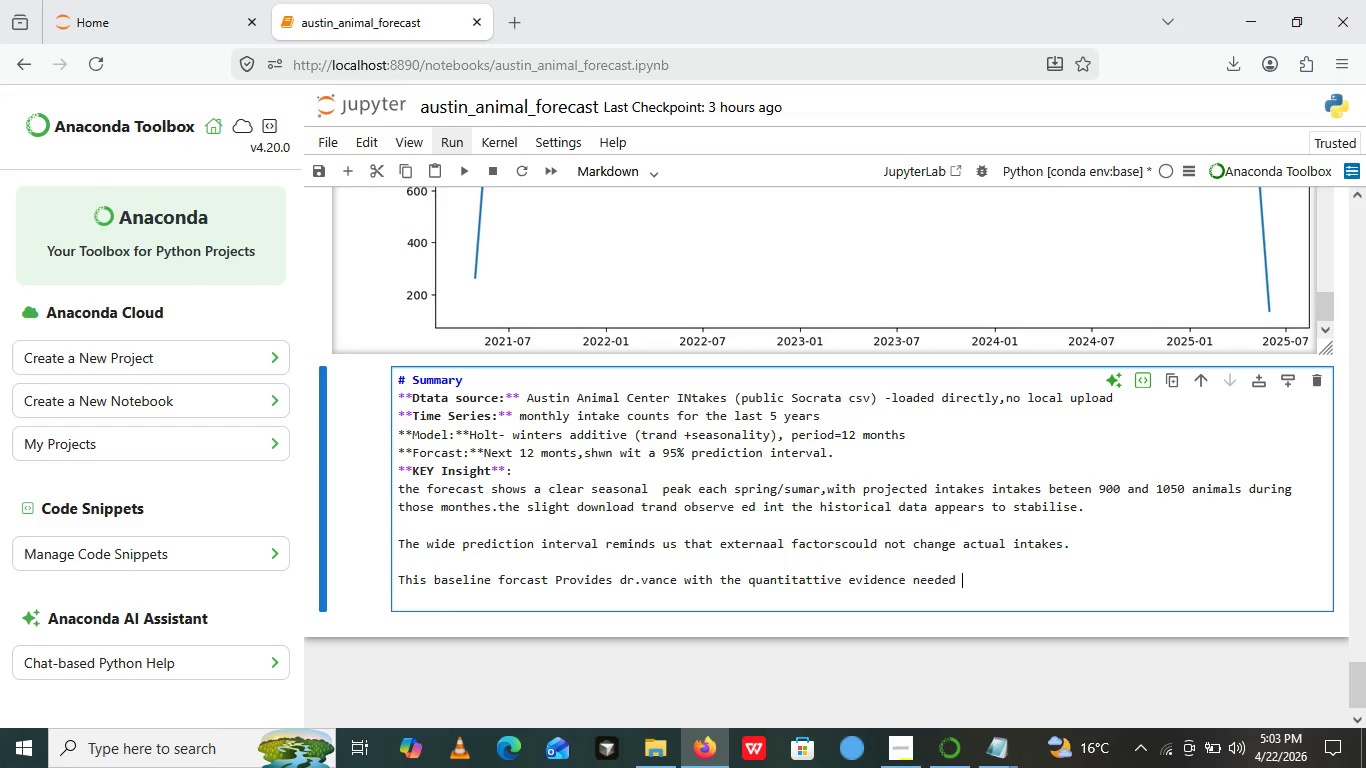 
key(ArrowRight)
 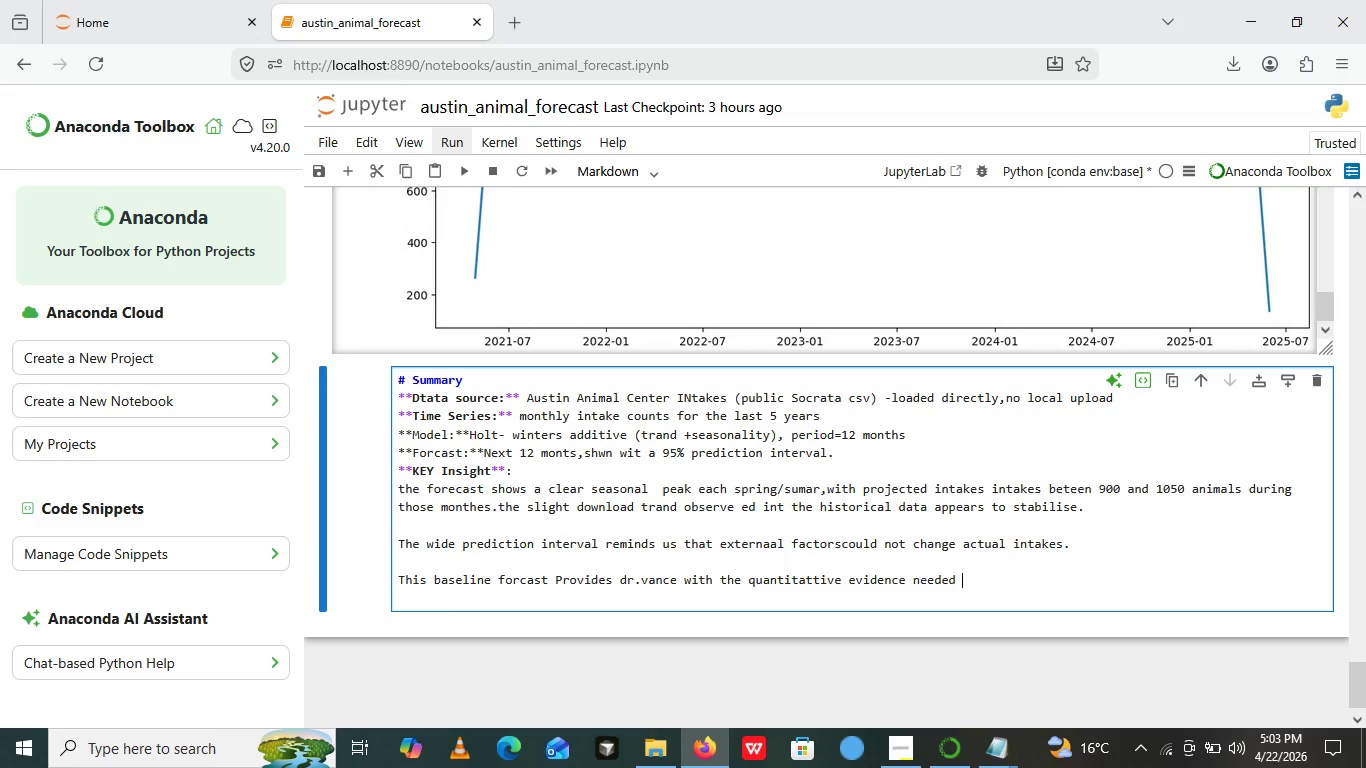 
key(ArrowRight)
 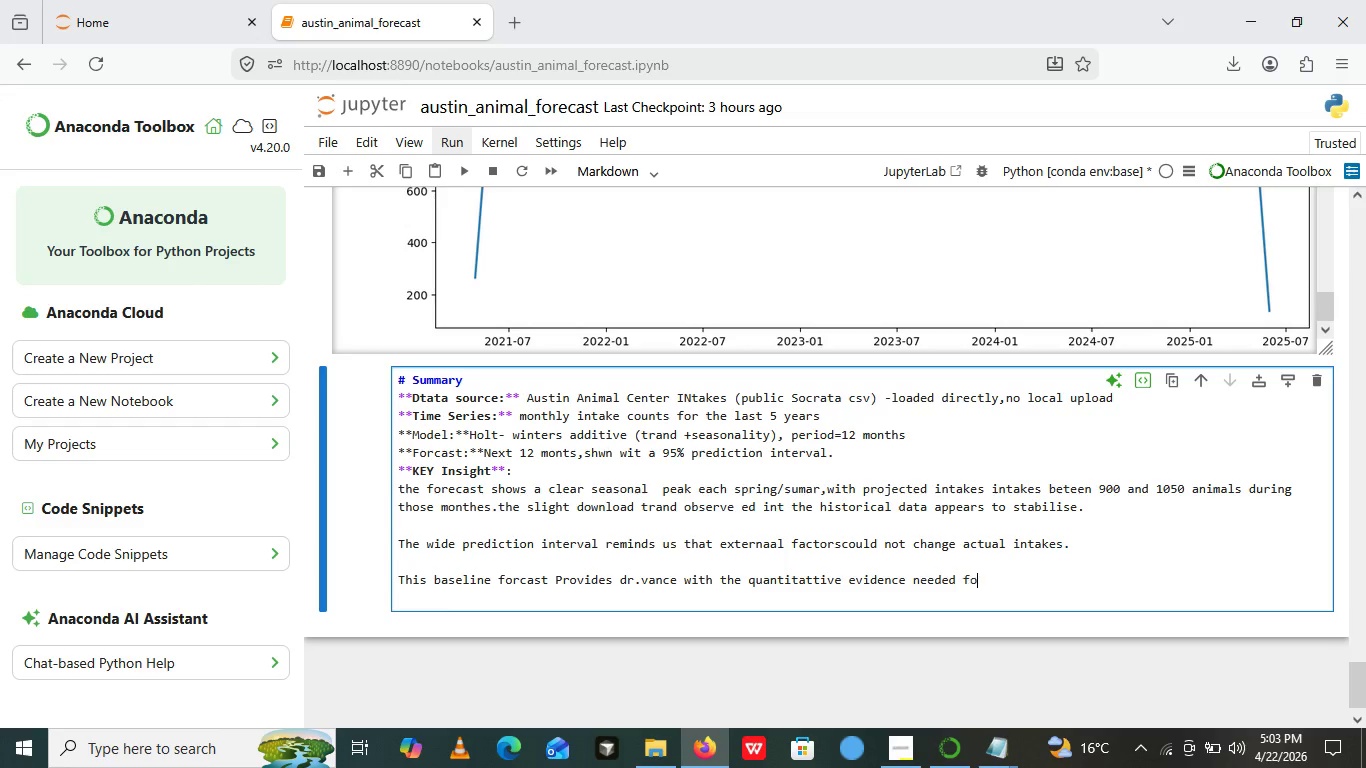 
type( for her grants applicatio)
 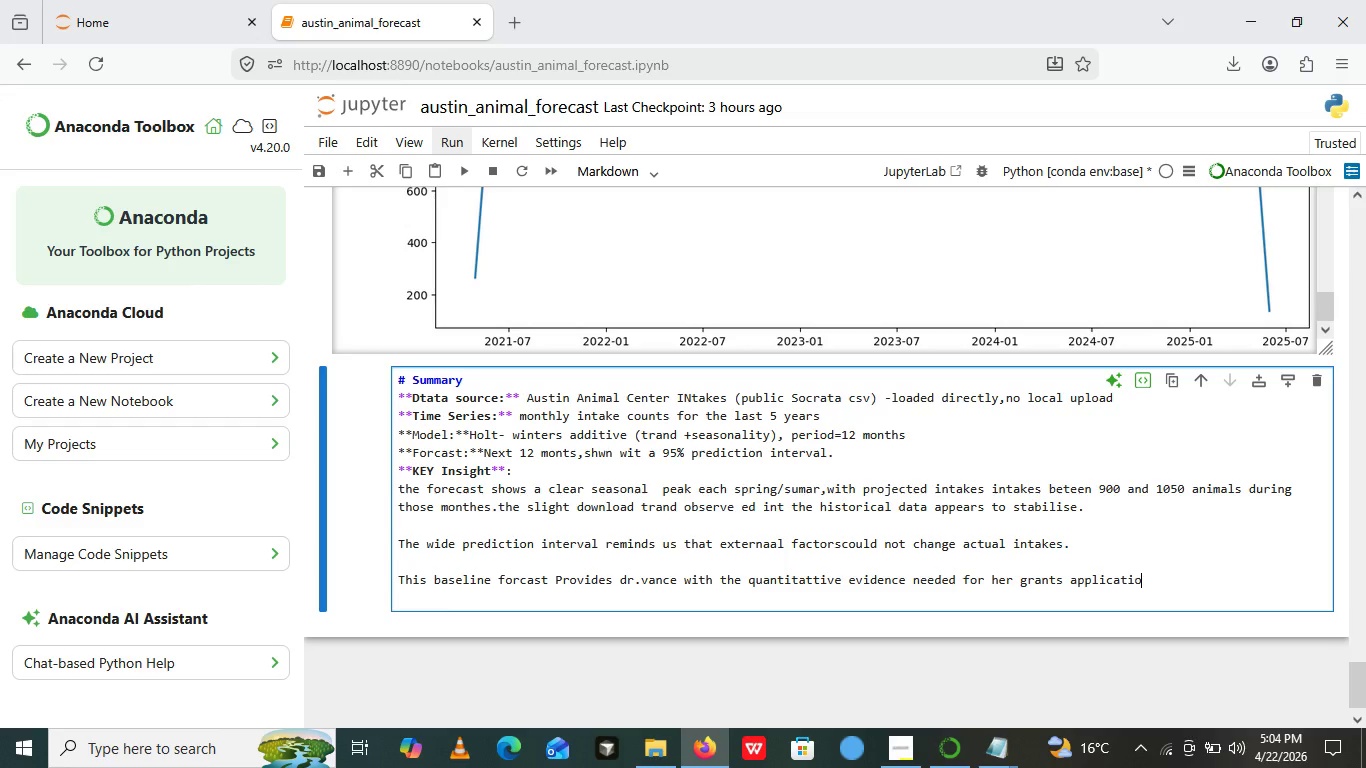 
key(N)
 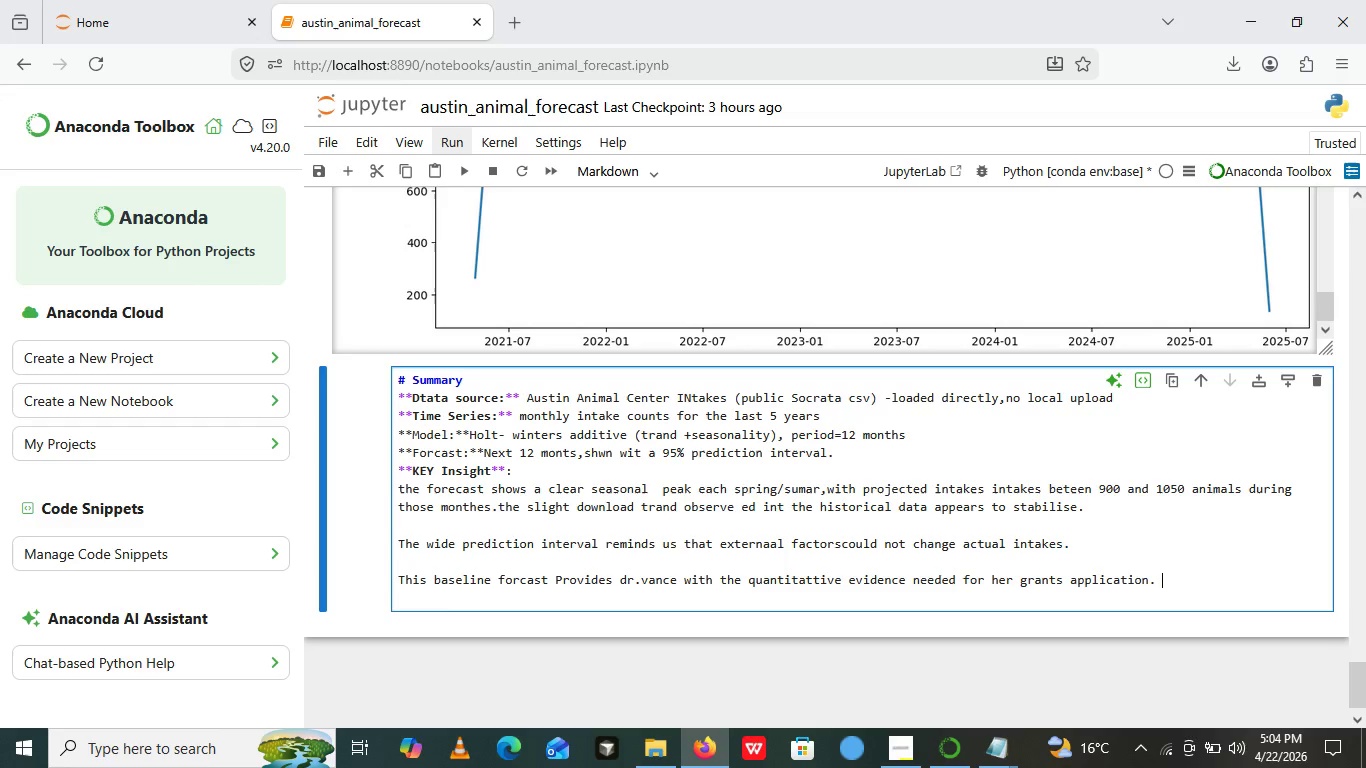 
key(Period)
 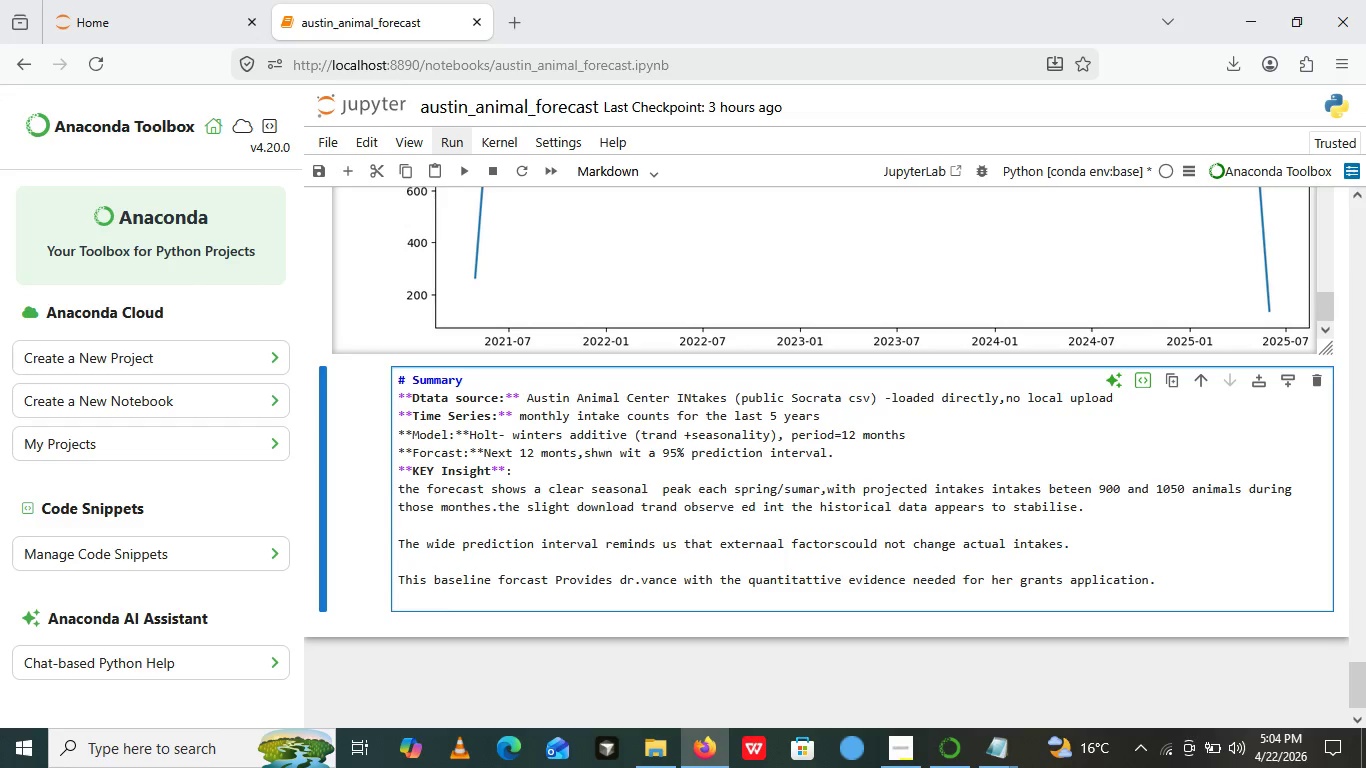 
key(Space)
 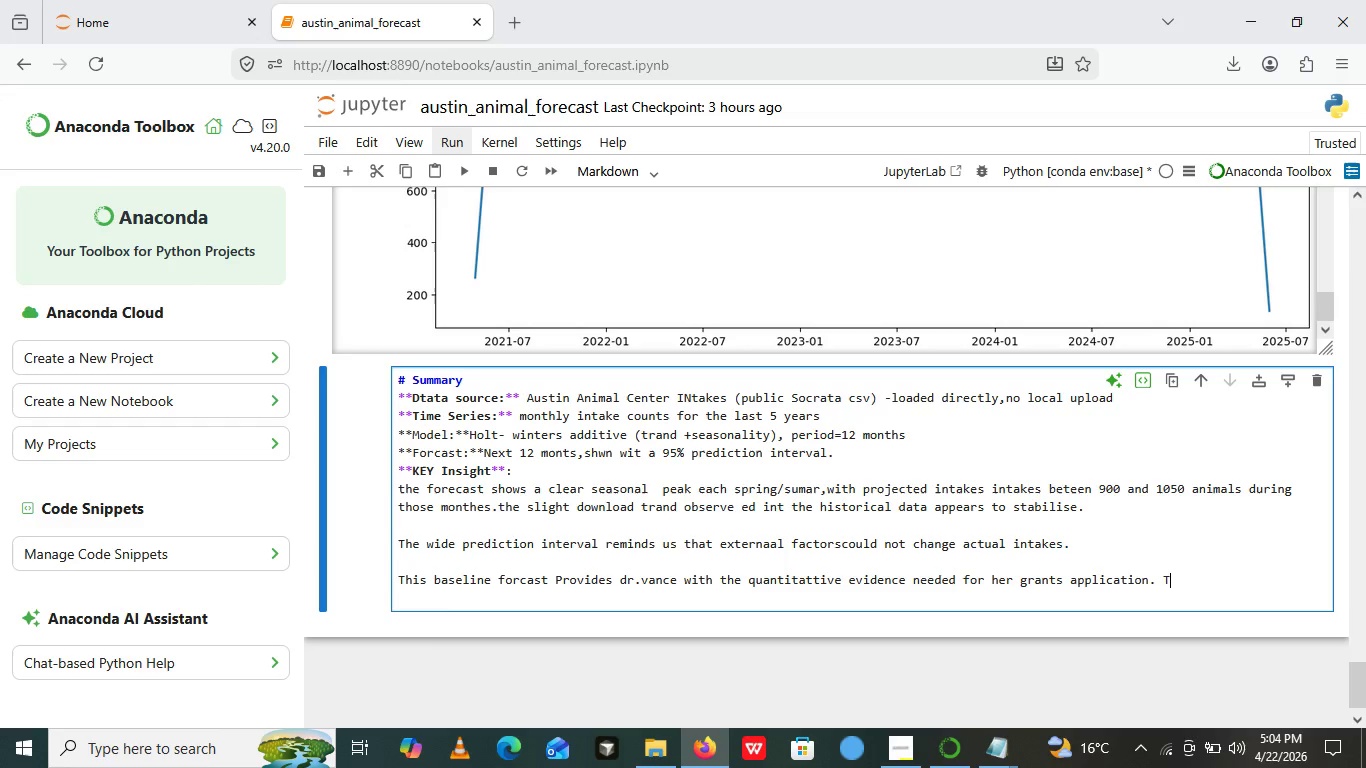 
key(Shift+ShiftLeft)
 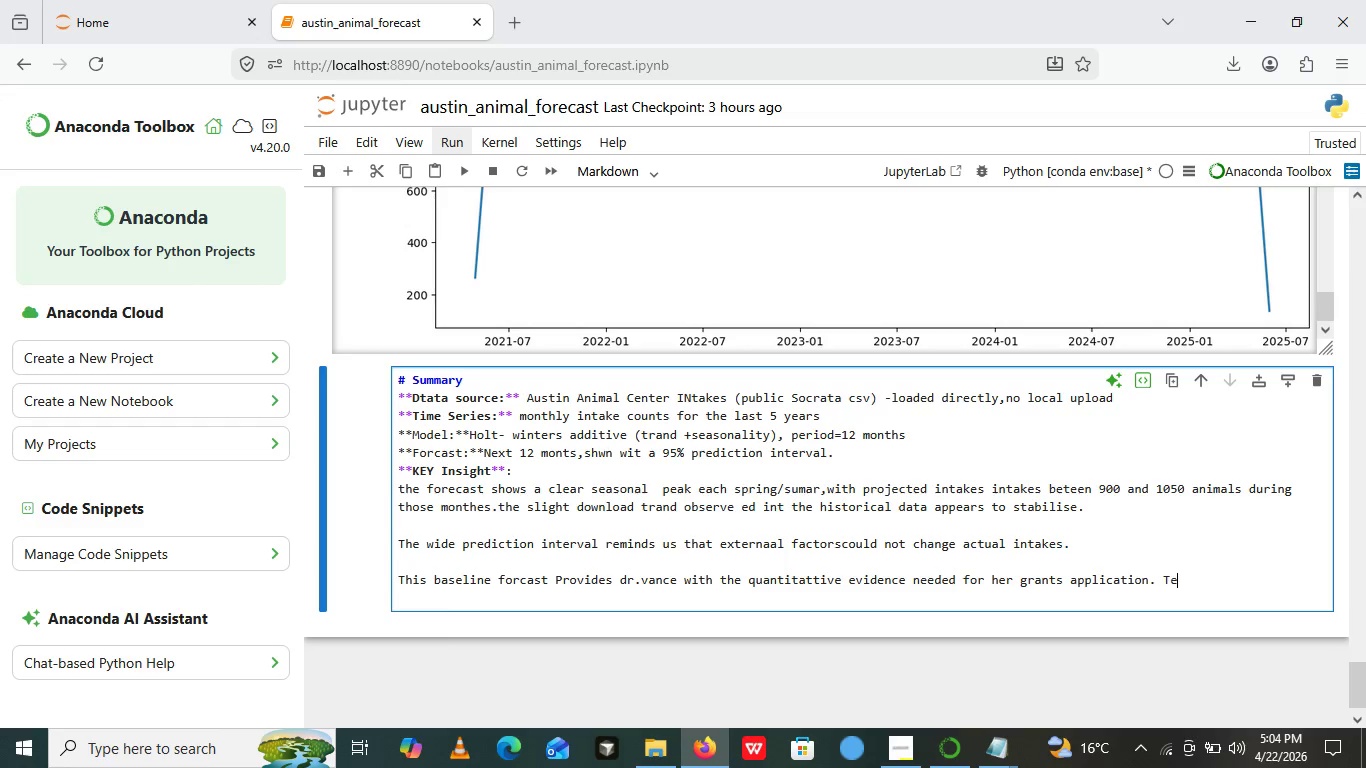 
key(Shift+T)
 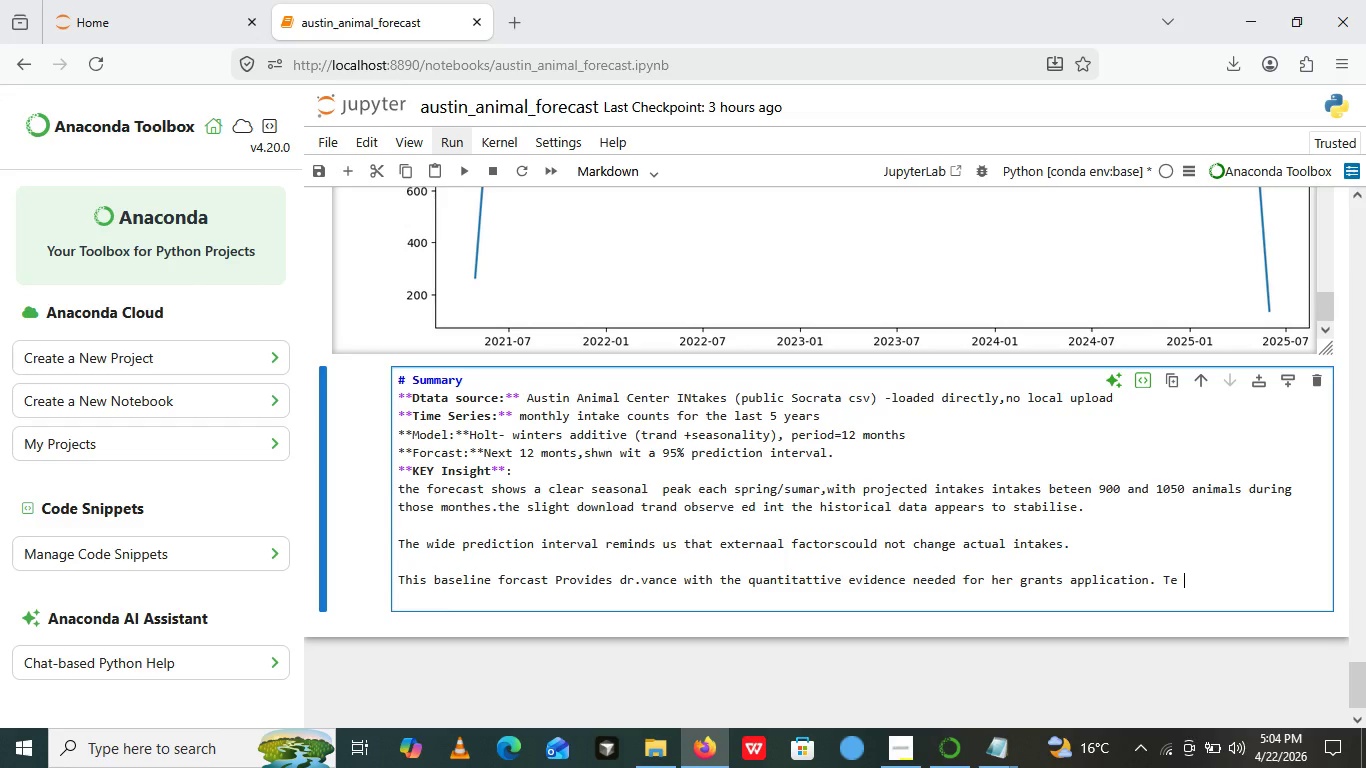 
type(e nootebok is fully reproducible and can n)
key(Backspace)
type(be updated monthly as a new data became )
key(Backspace)
type(s ava)
 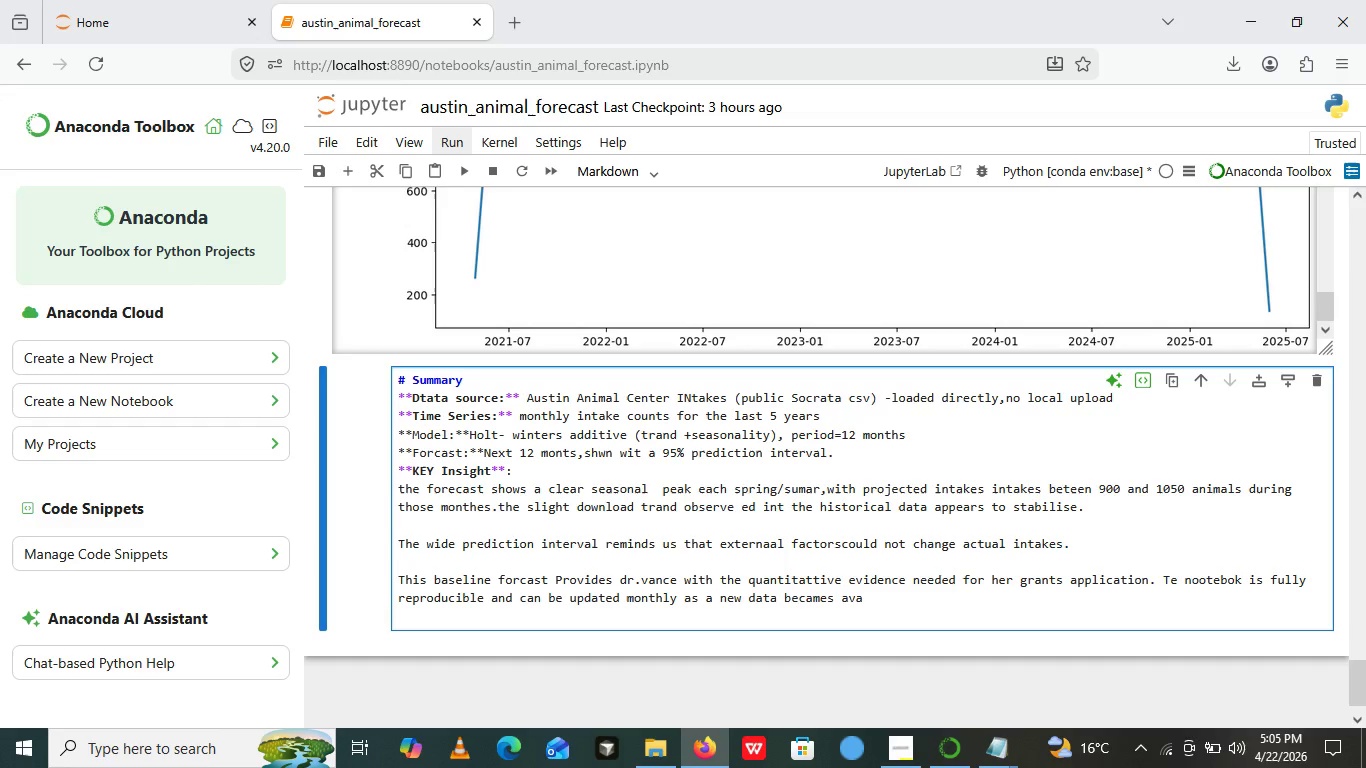 
type(ilable)
 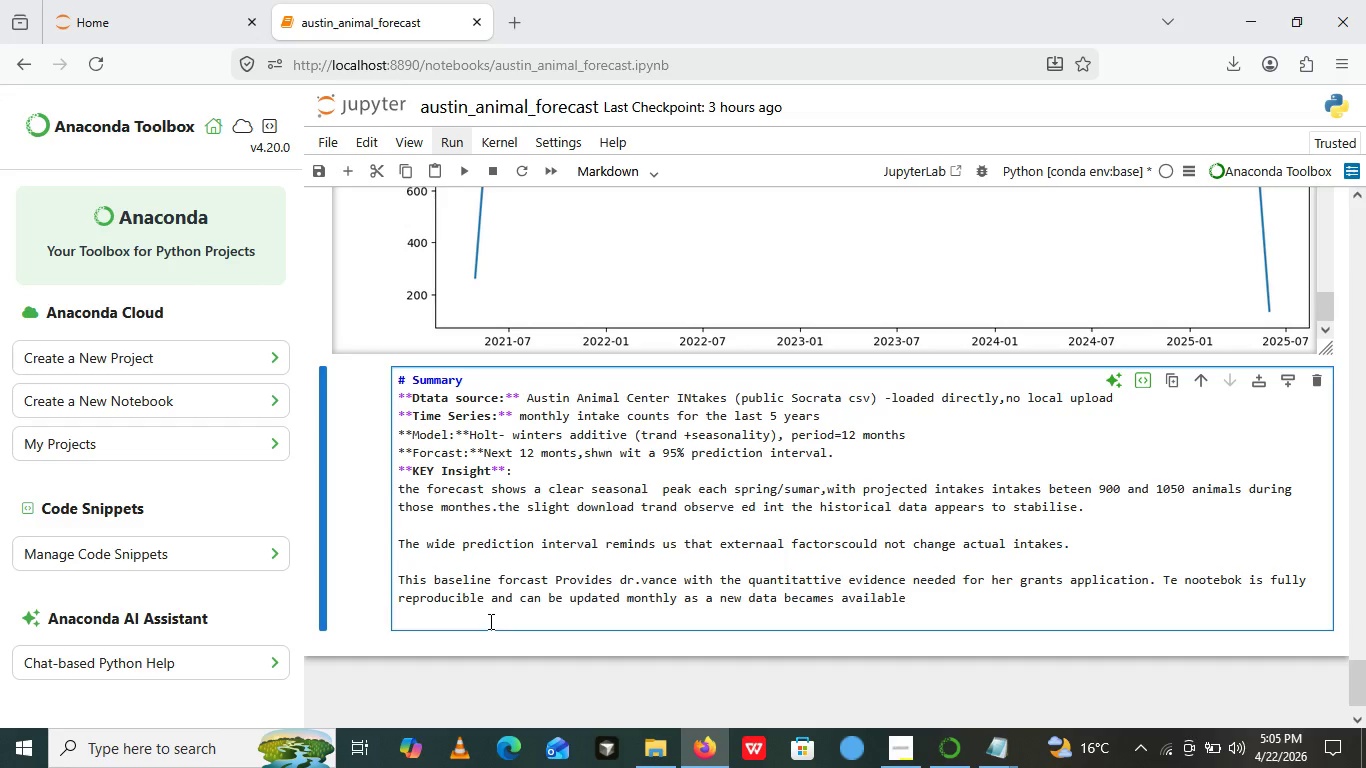 
wait(15.92)
 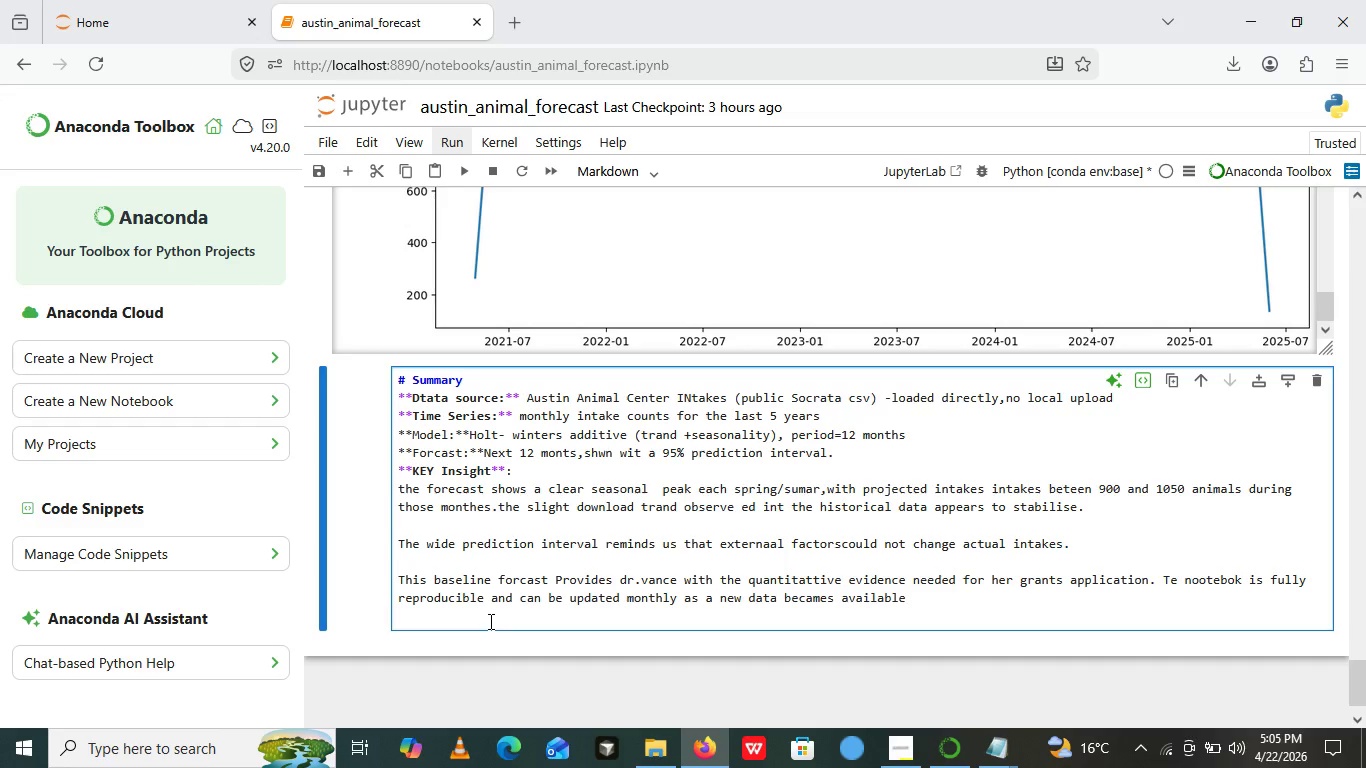 
left_click([816, 588])
 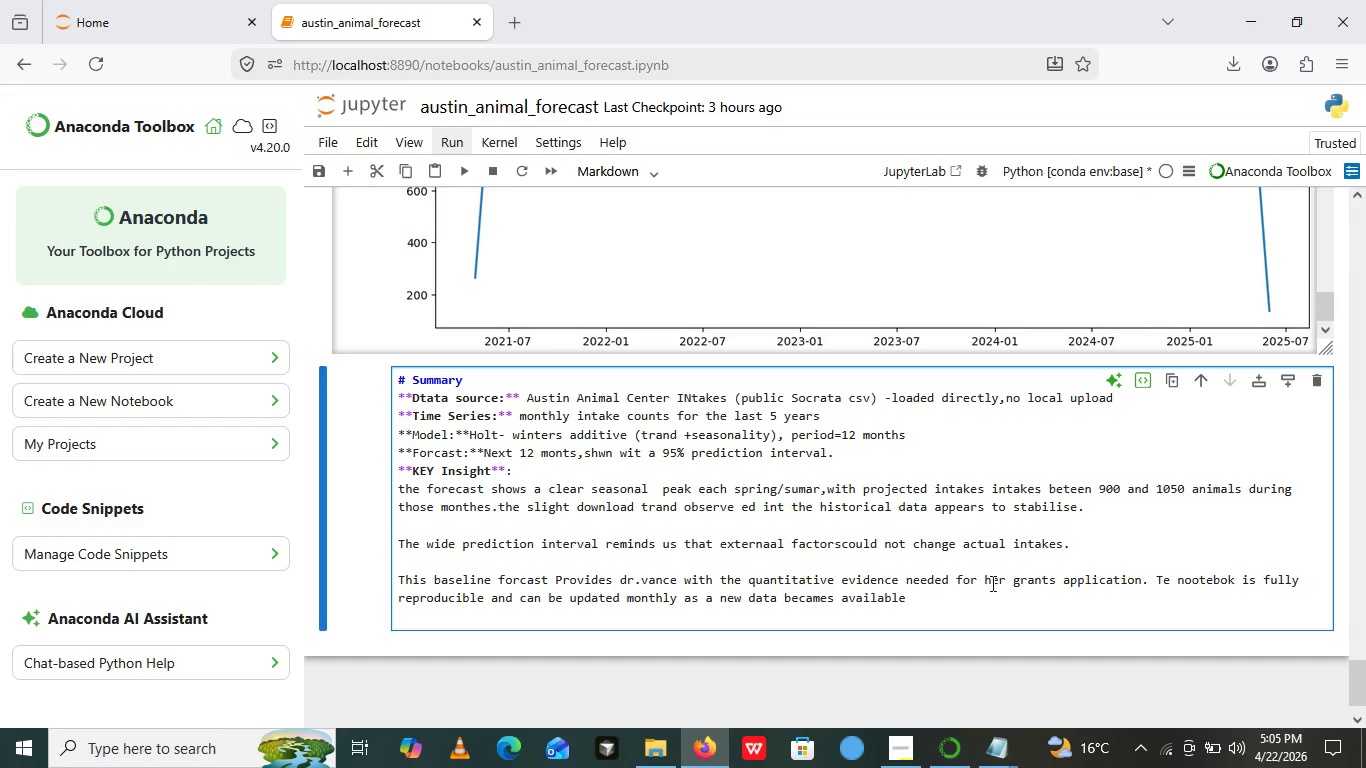 
key(Backspace)
 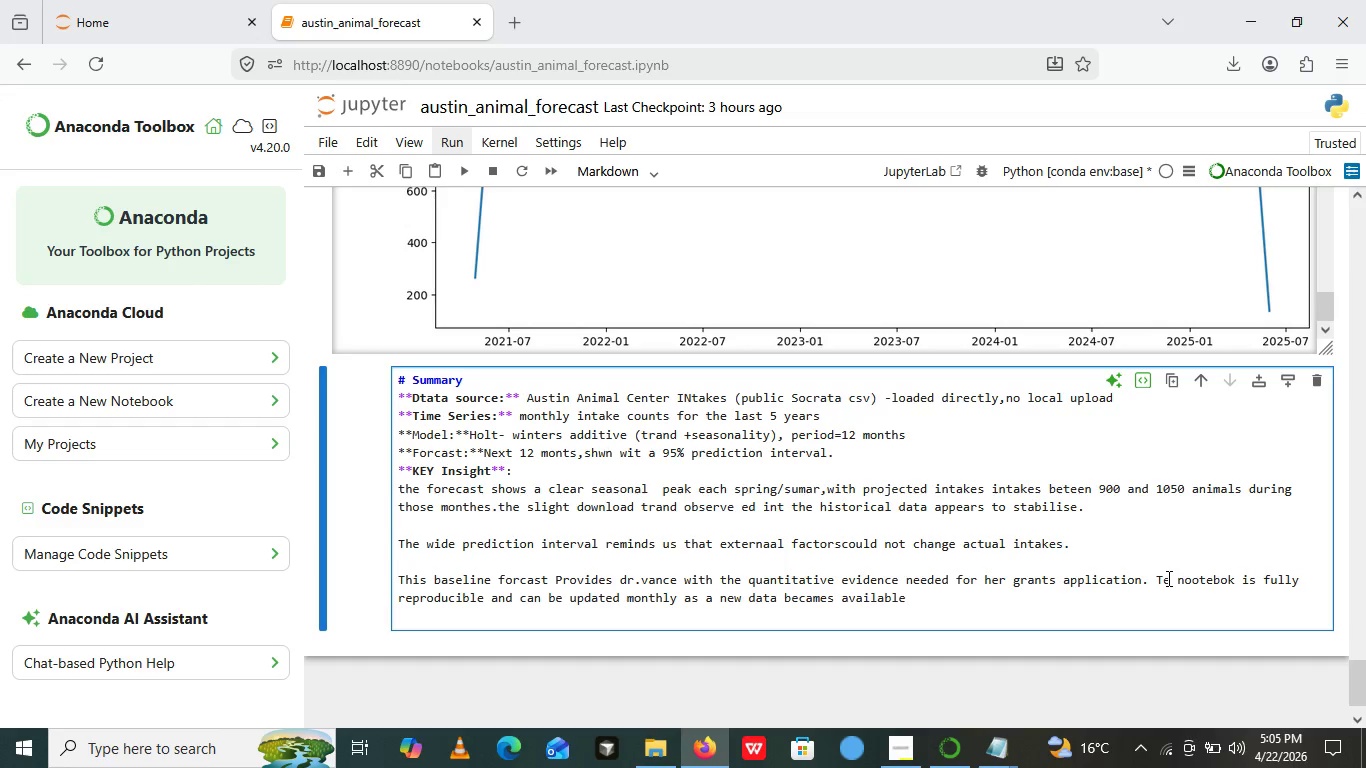 
left_click([1167, 578])
 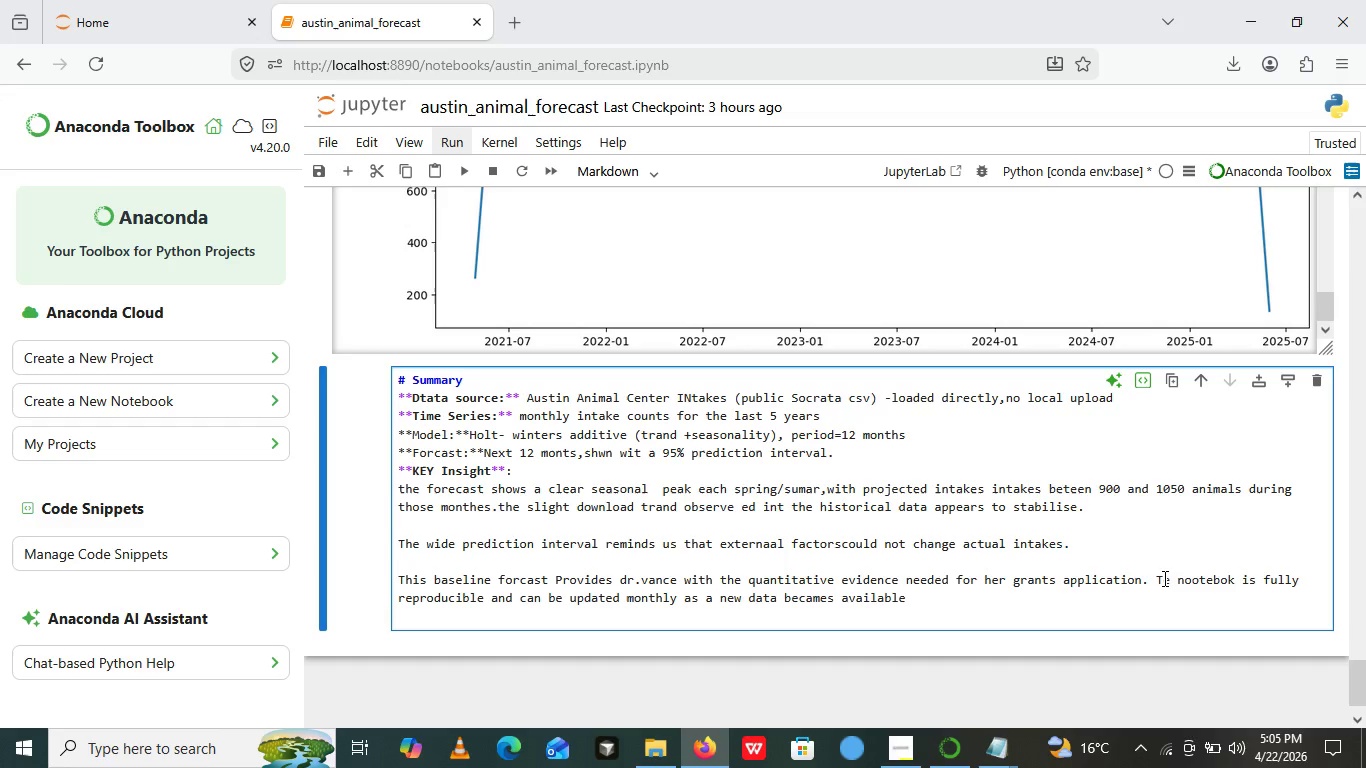 
left_click([1163, 578])
 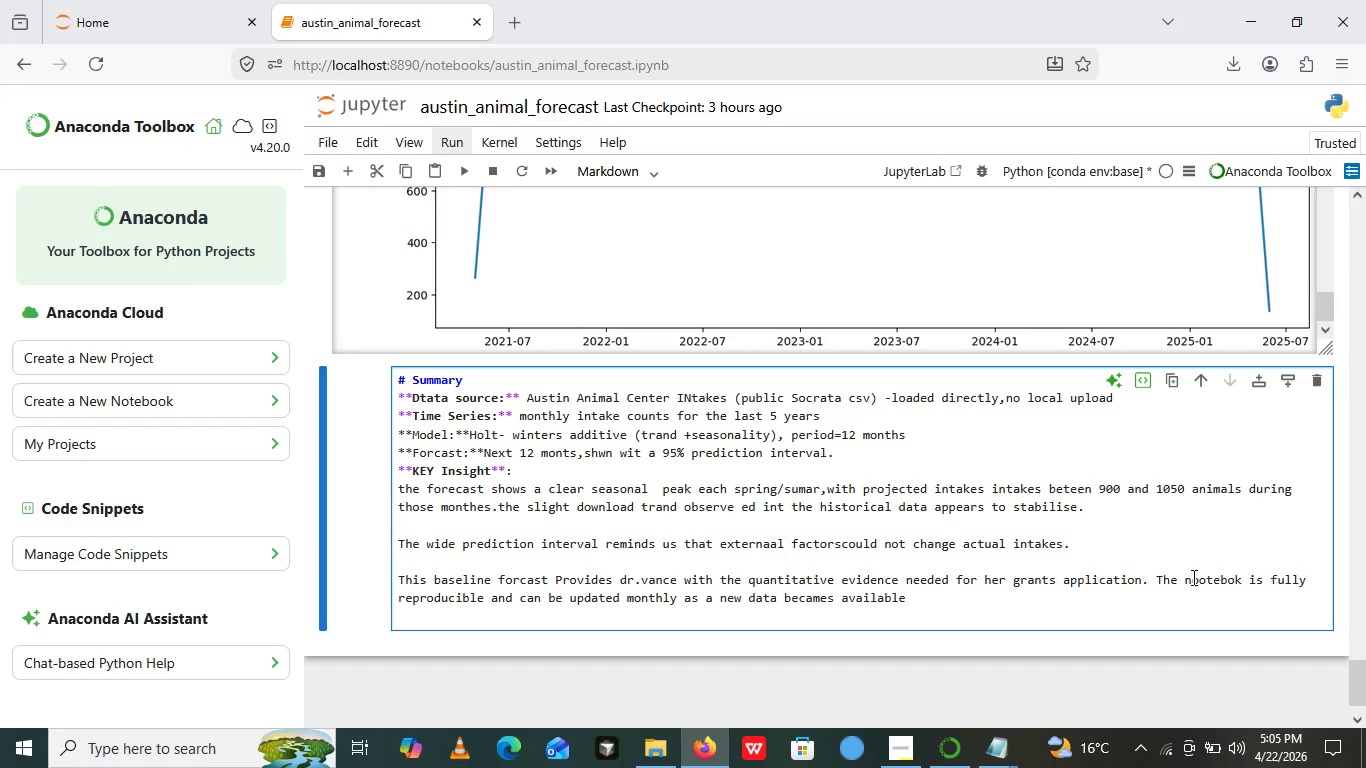 
key(H)
 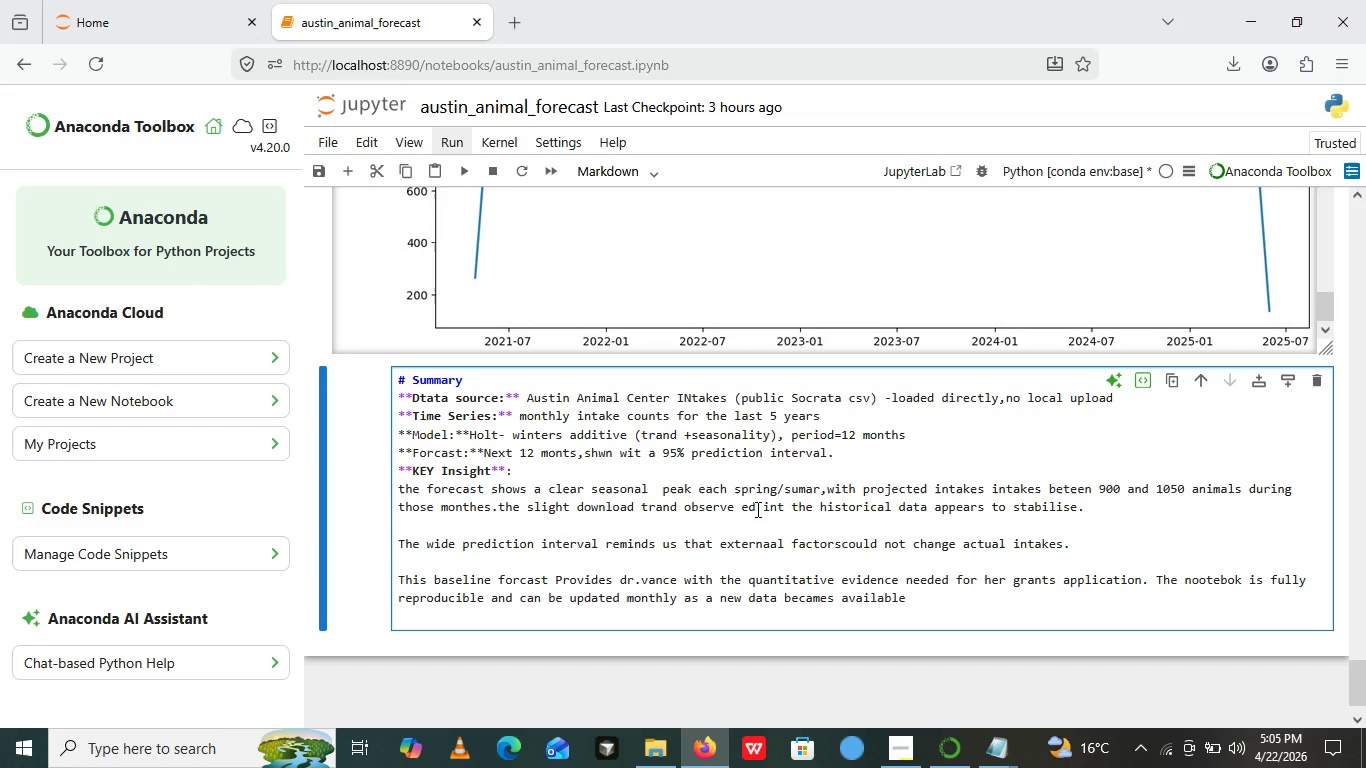 
wait(20.77)
 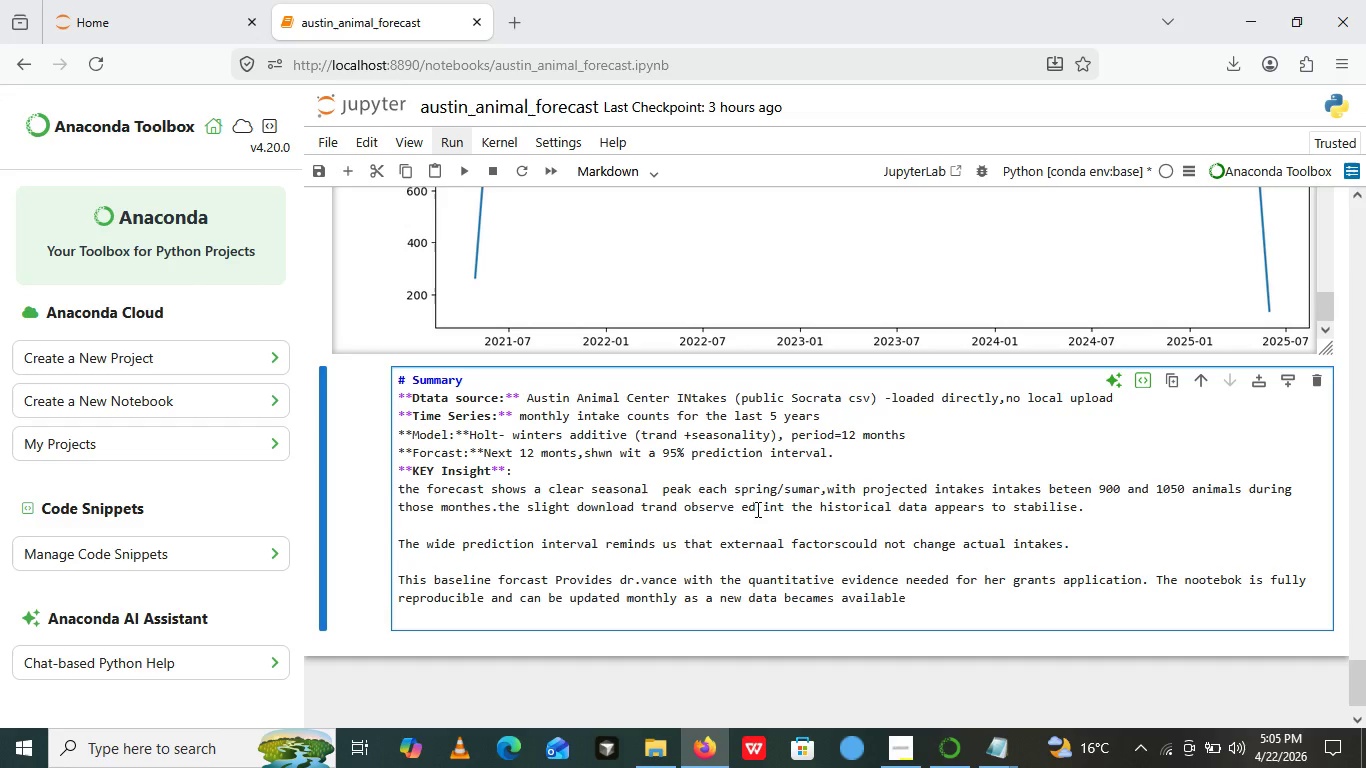 
left_click([809, 489])
 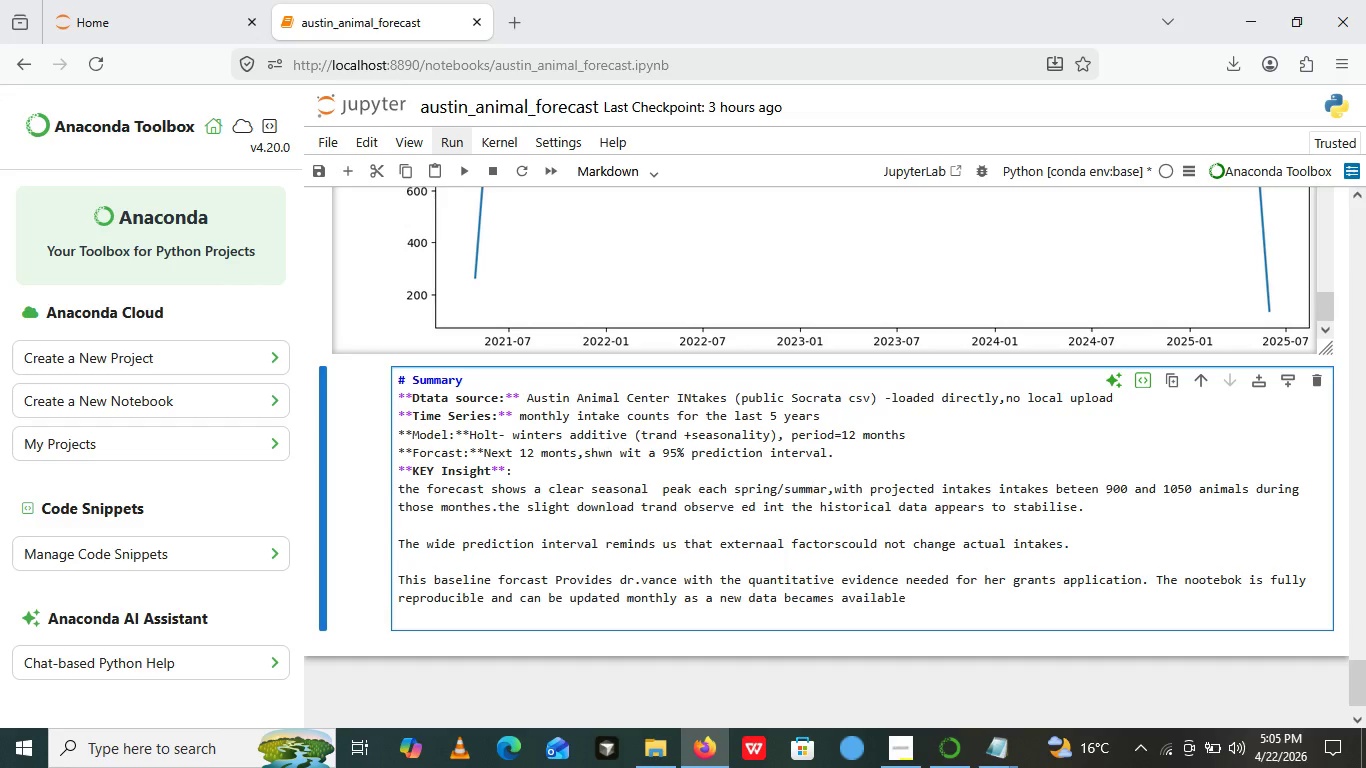 
key(M)
 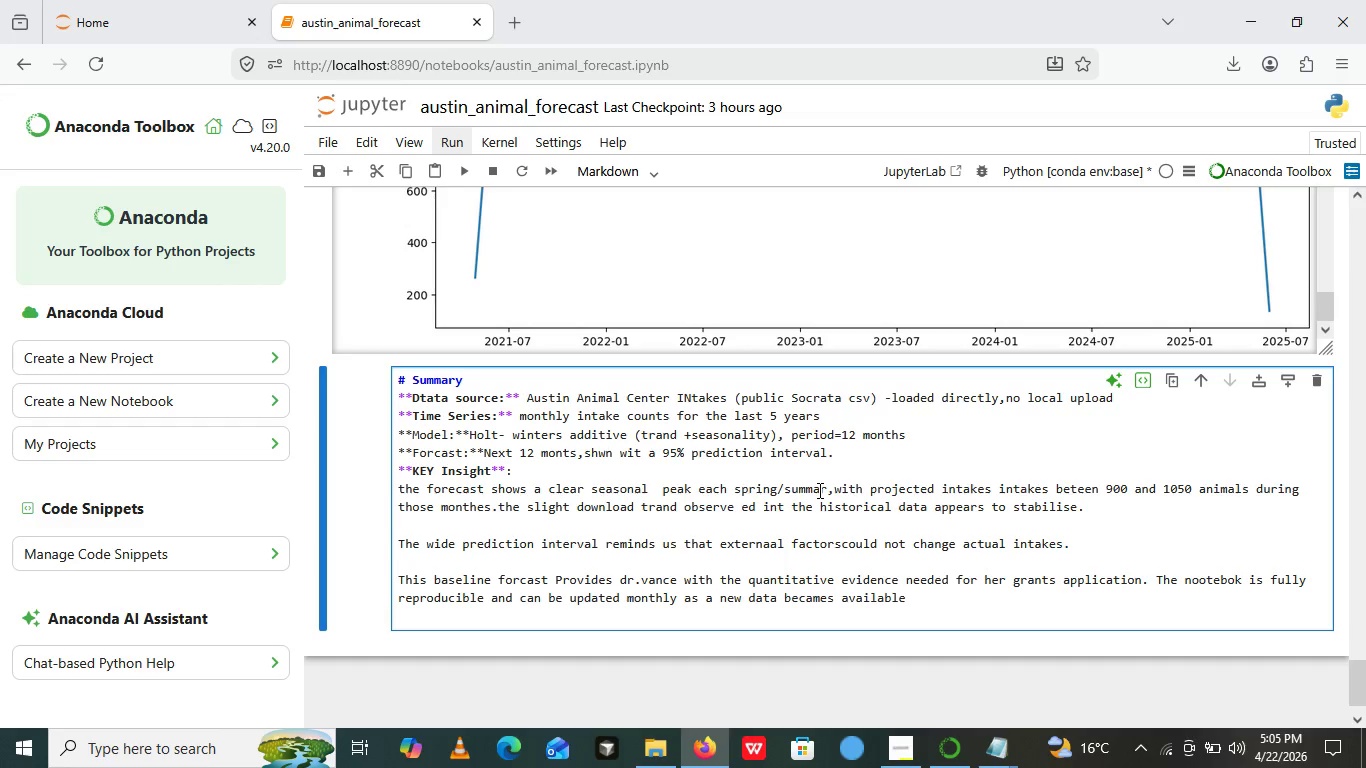 
left_click([818, 490])
 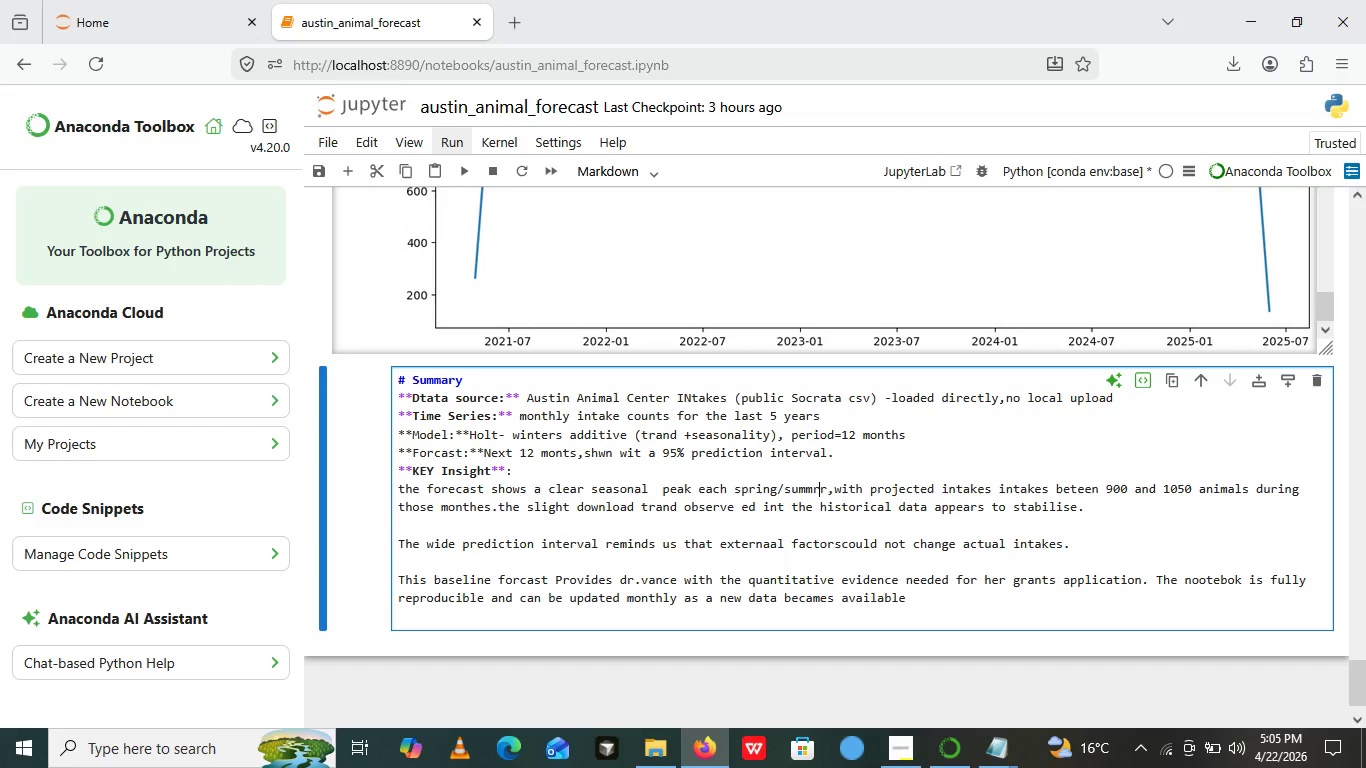 
key(Backspace)
 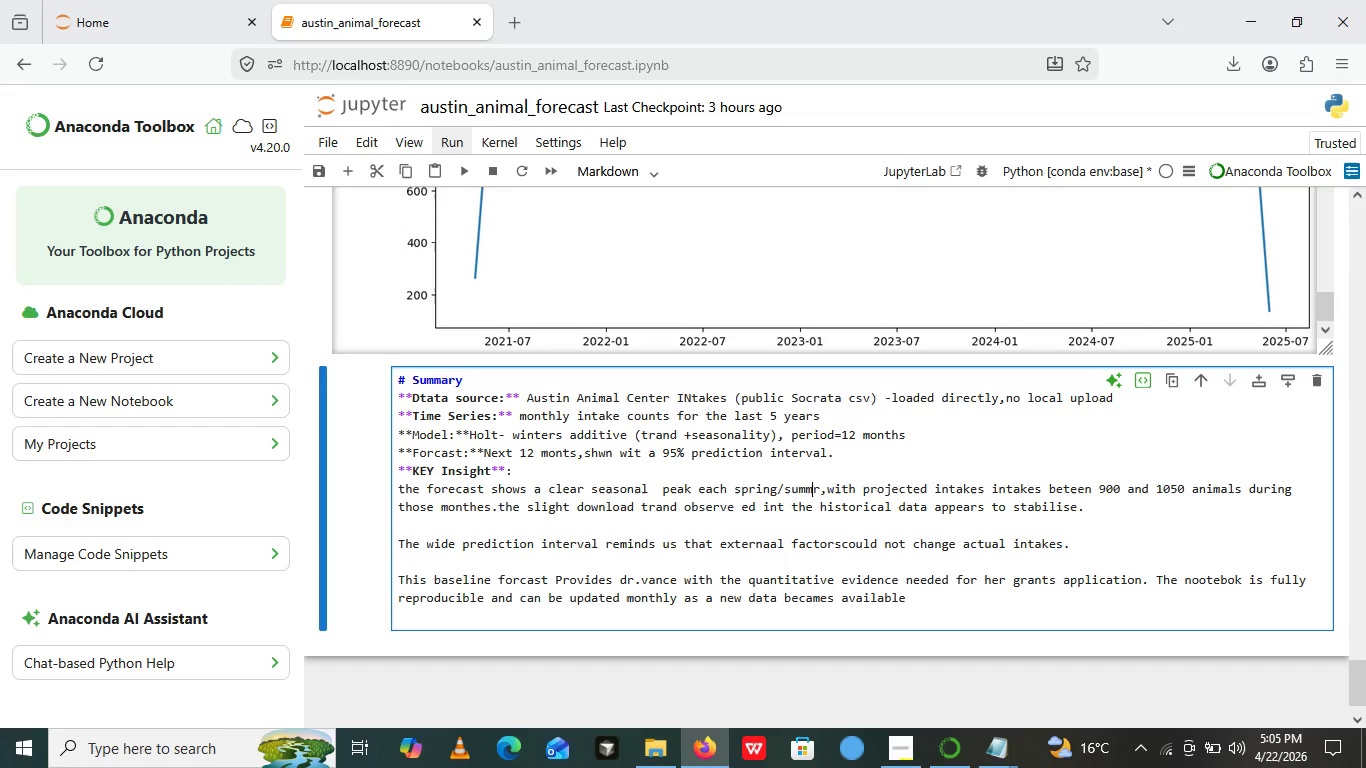 
key(R)
 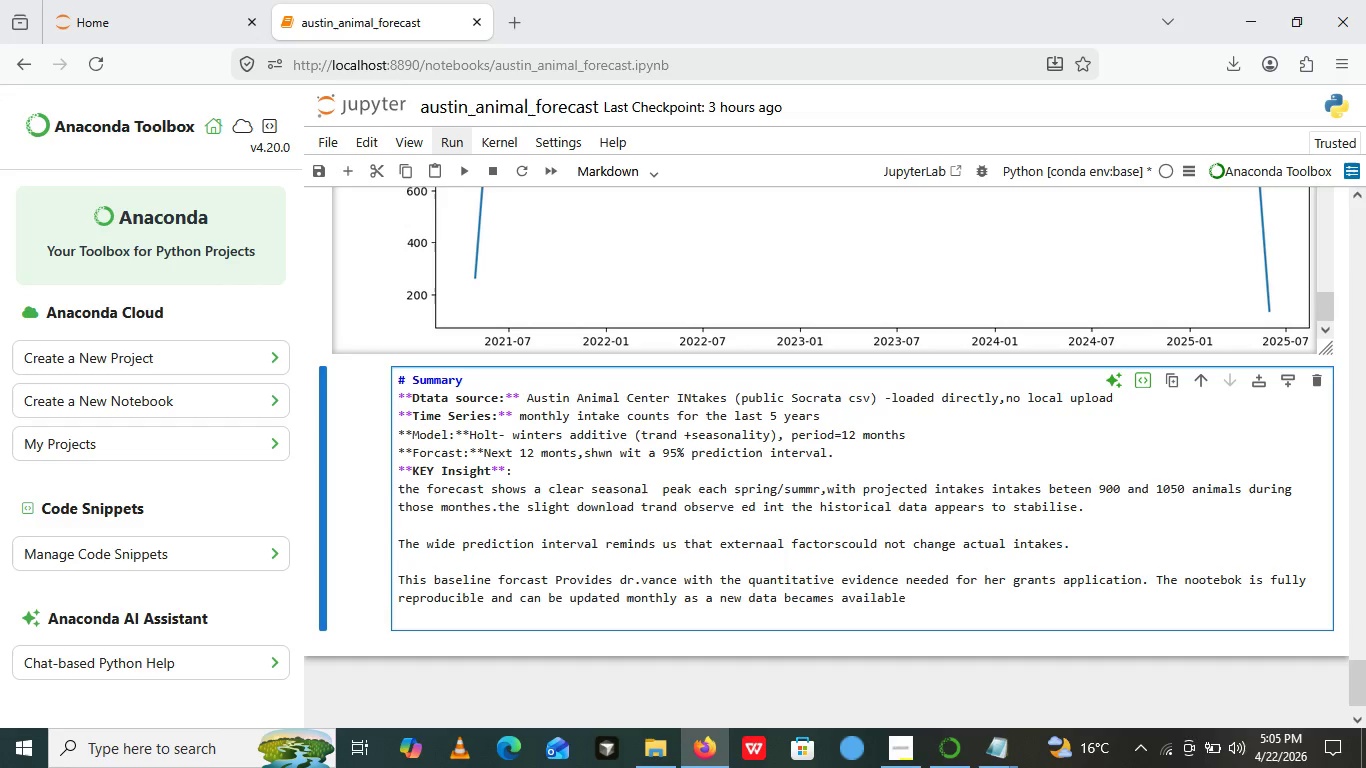 
key(Backspace)
 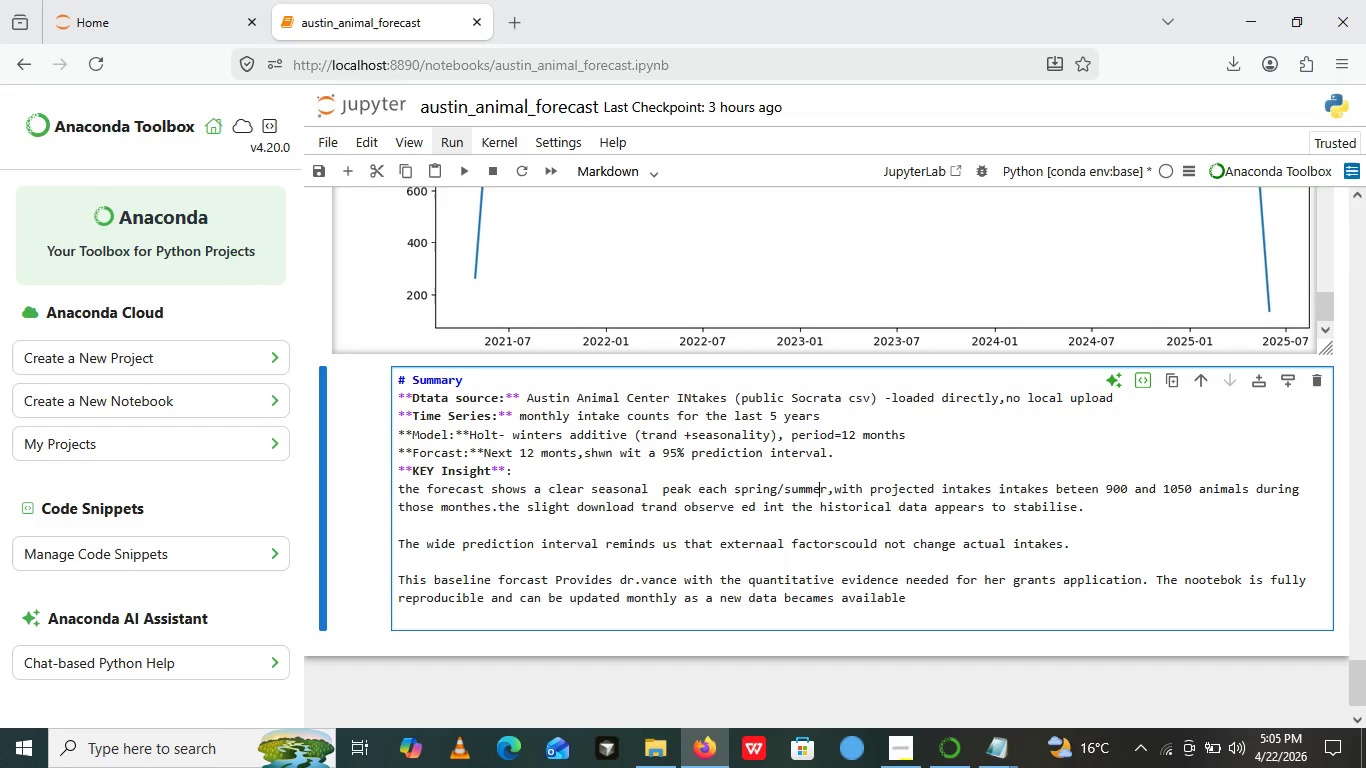 
key(E)
 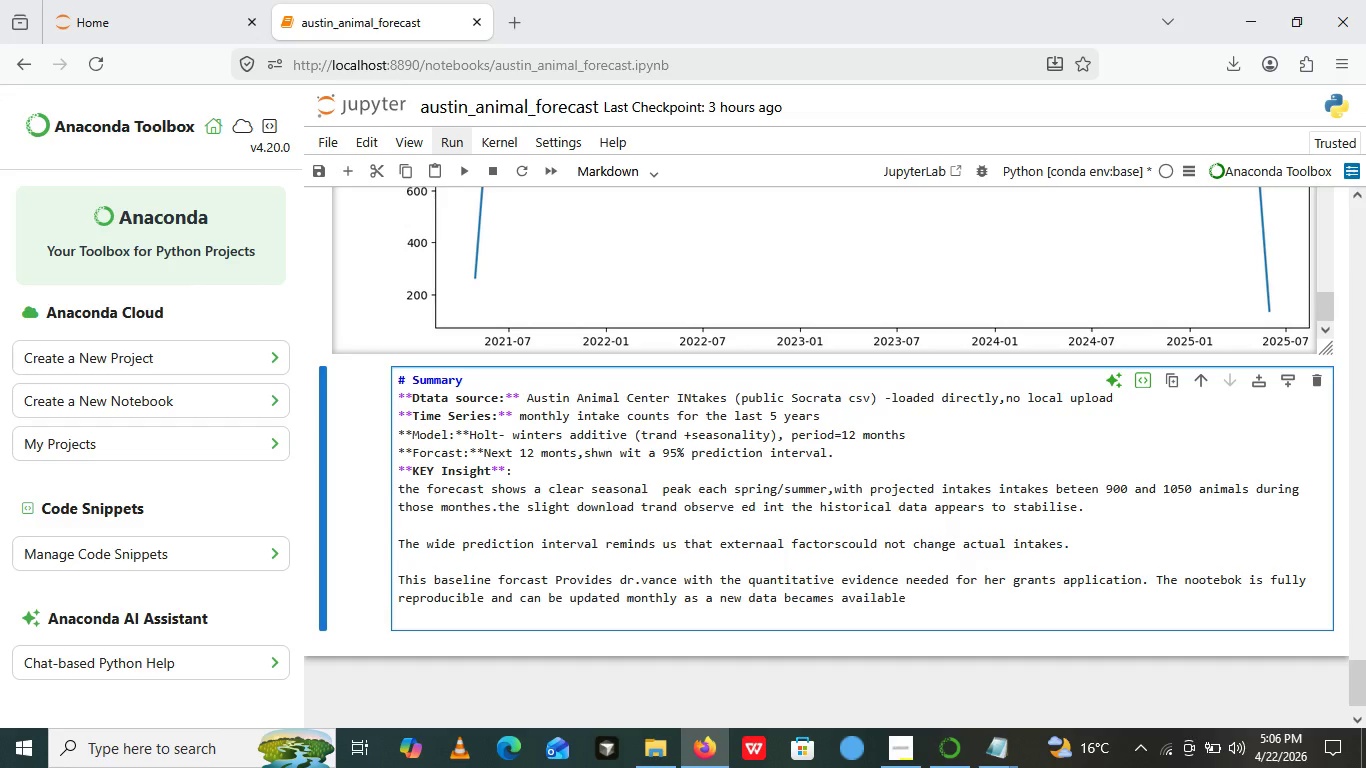 
wait(30.31)
 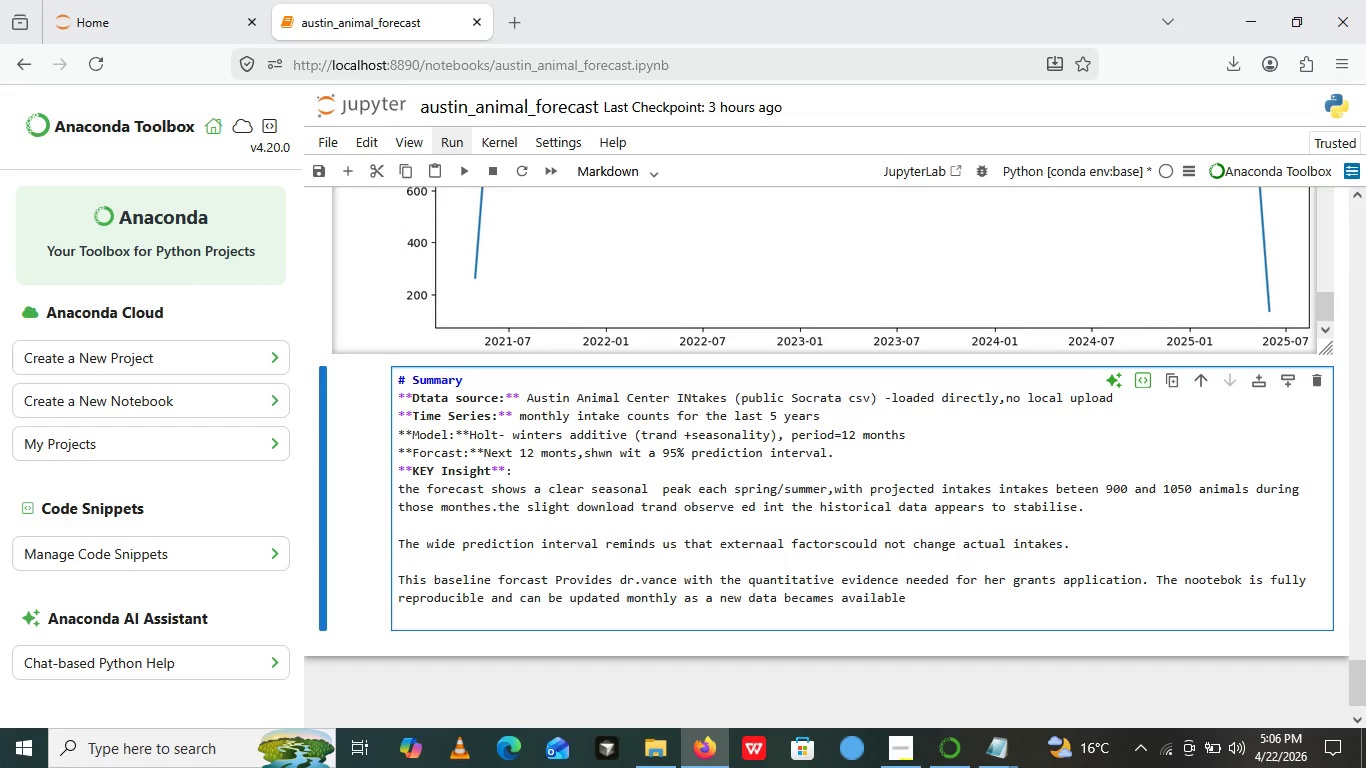 
left_click([620, 512])
 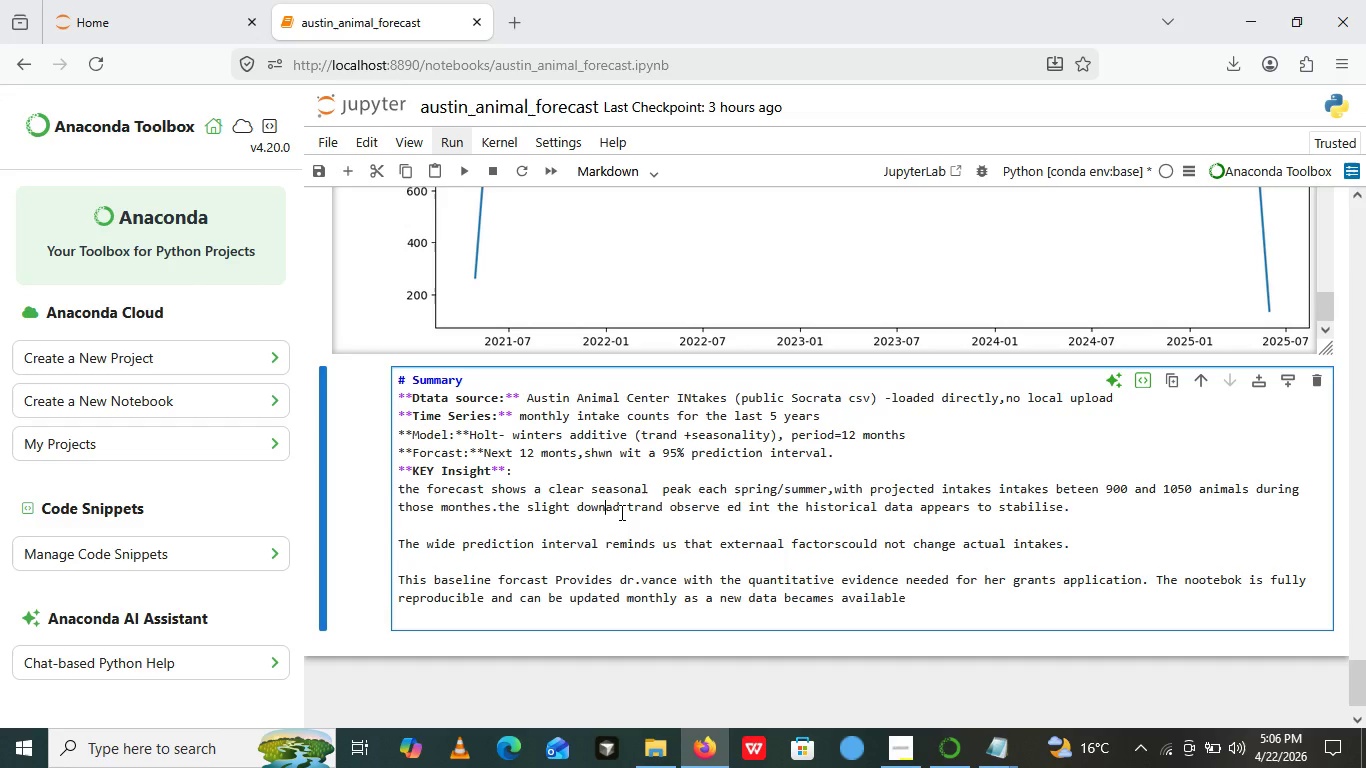 
key(Backspace)
 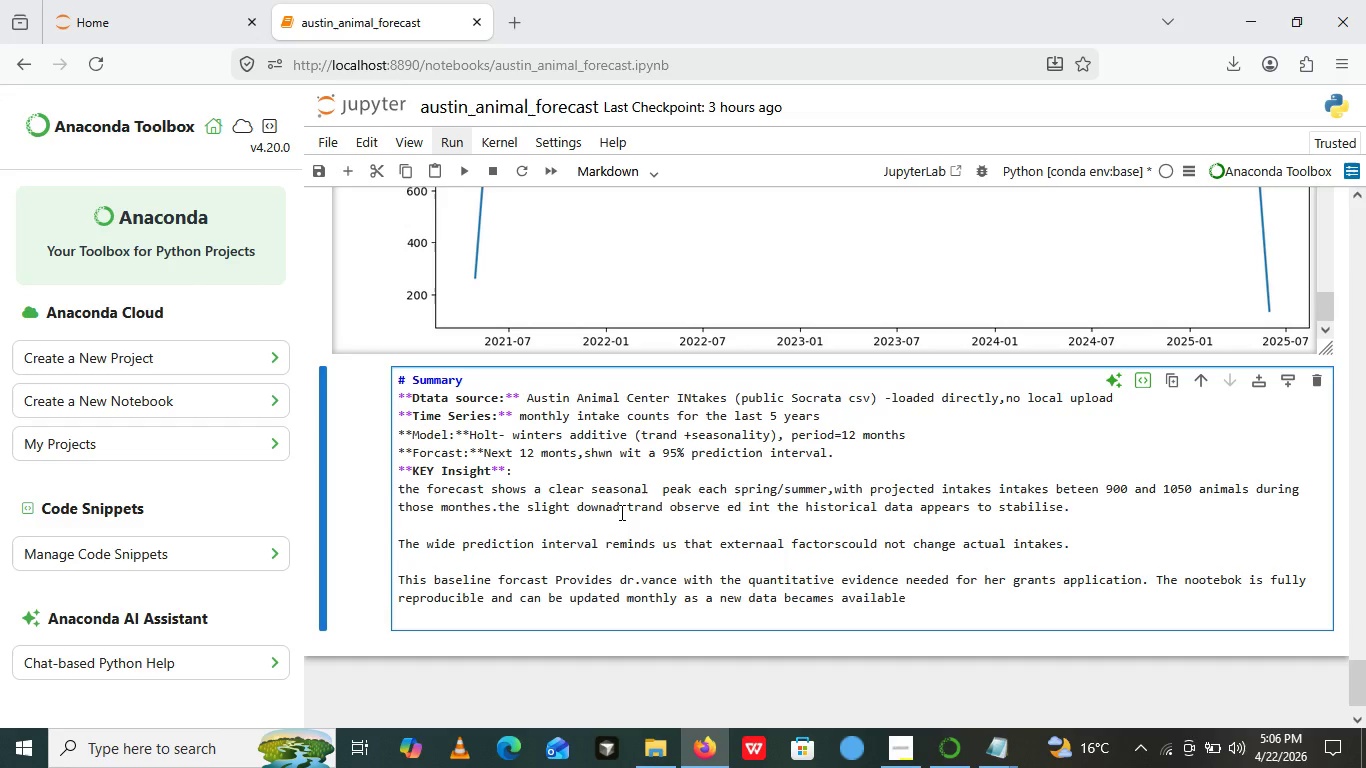 
key(Backspace)
 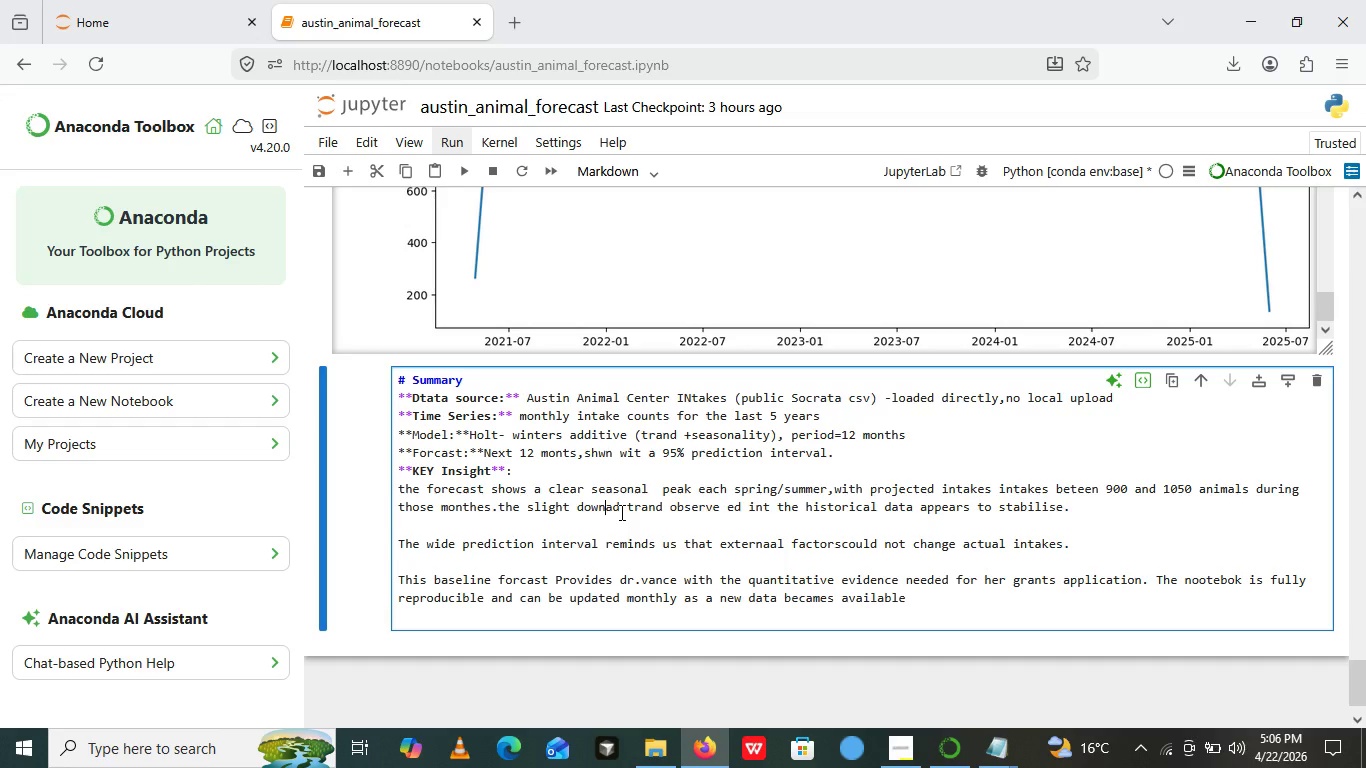 
wait(7.97)
 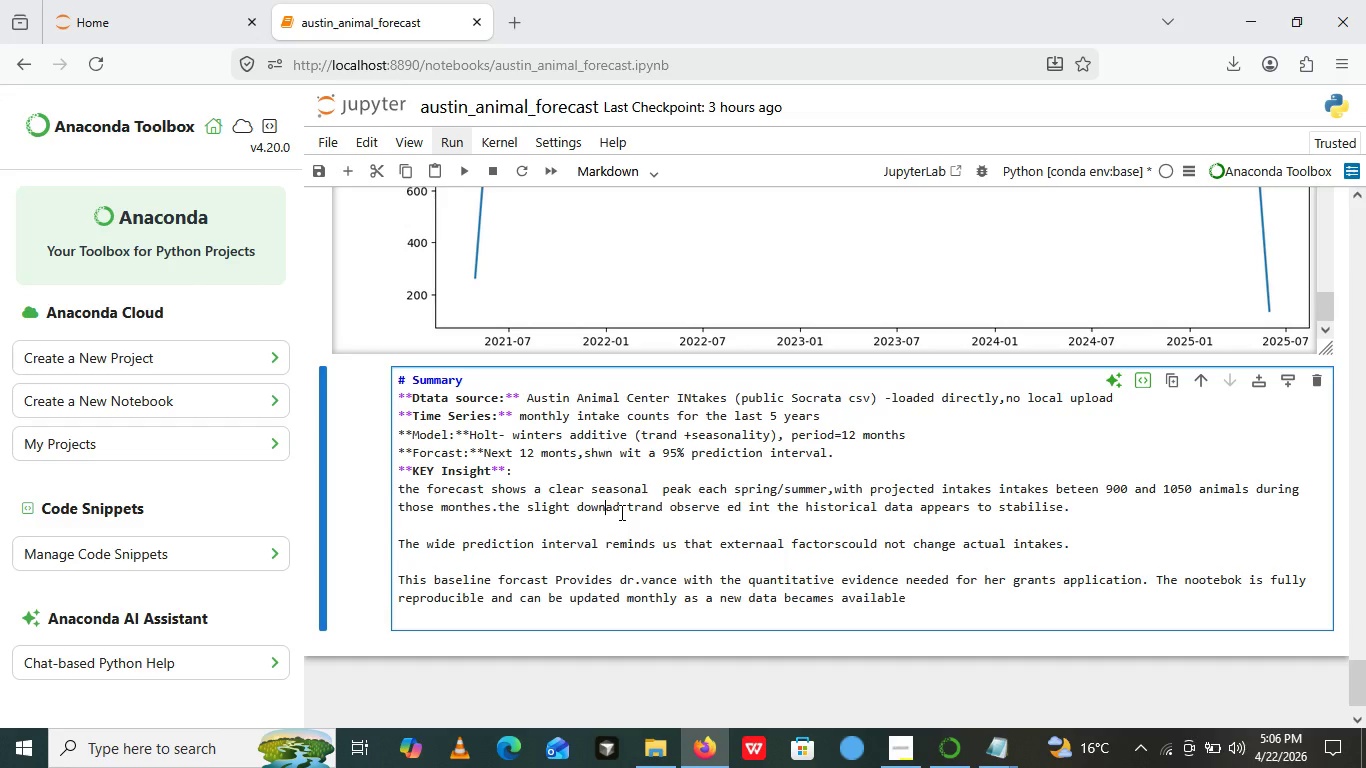 
type(wr)
 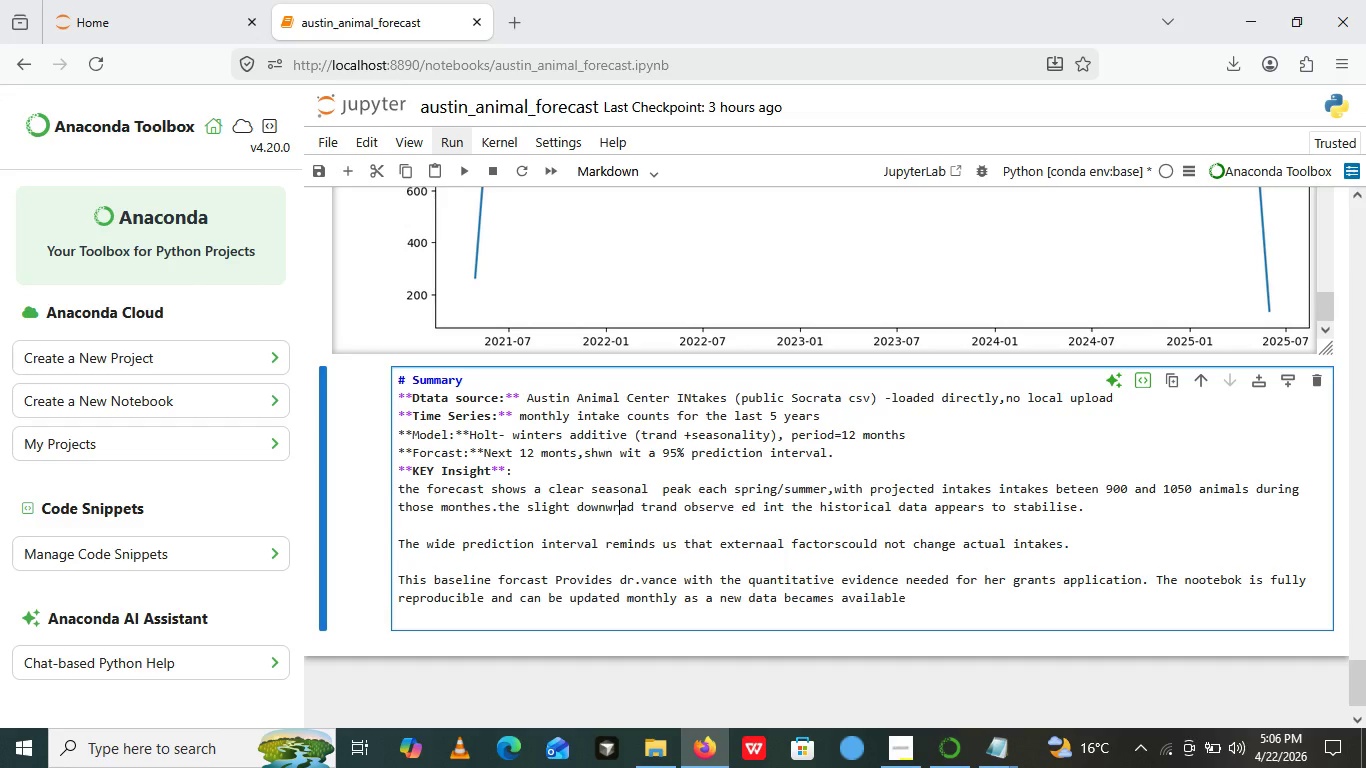 
wait(5.84)
 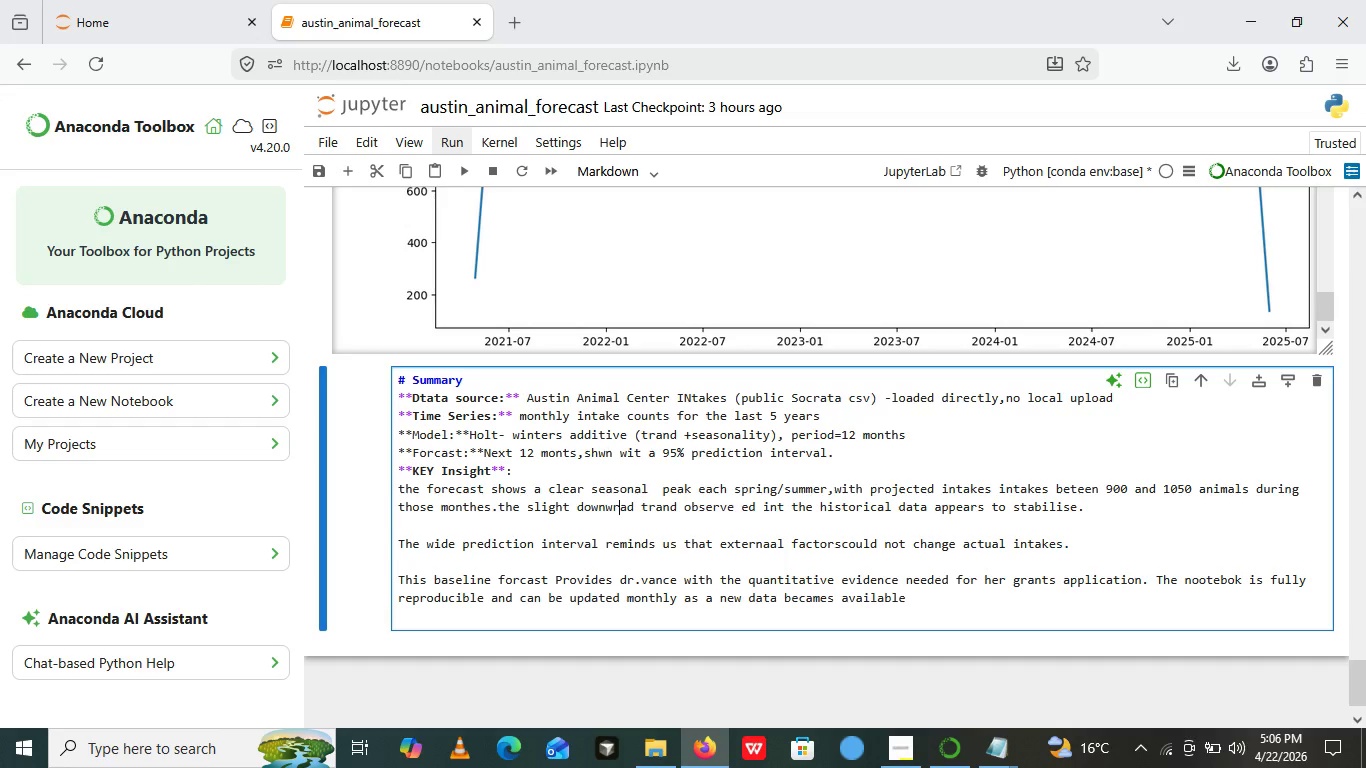 
key(ArrowRight)
 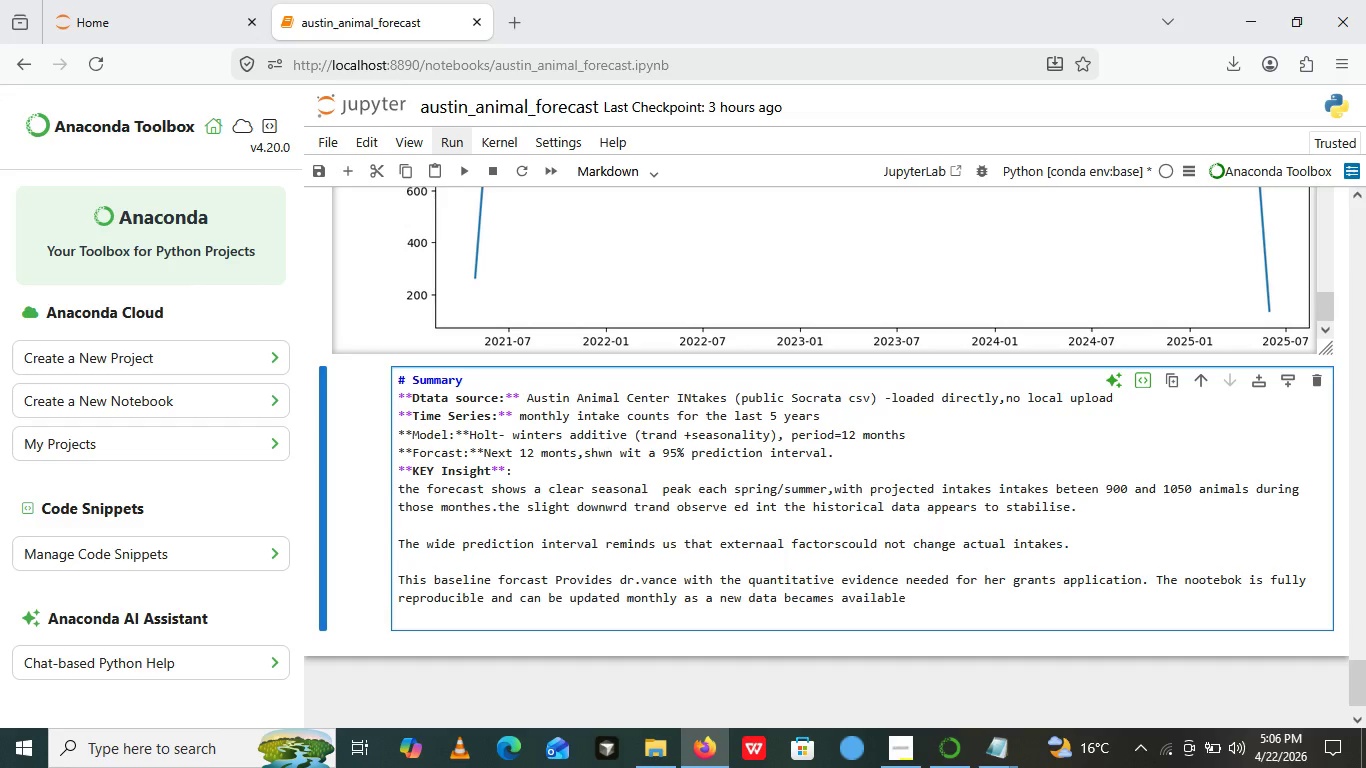 
key(Backspace)
 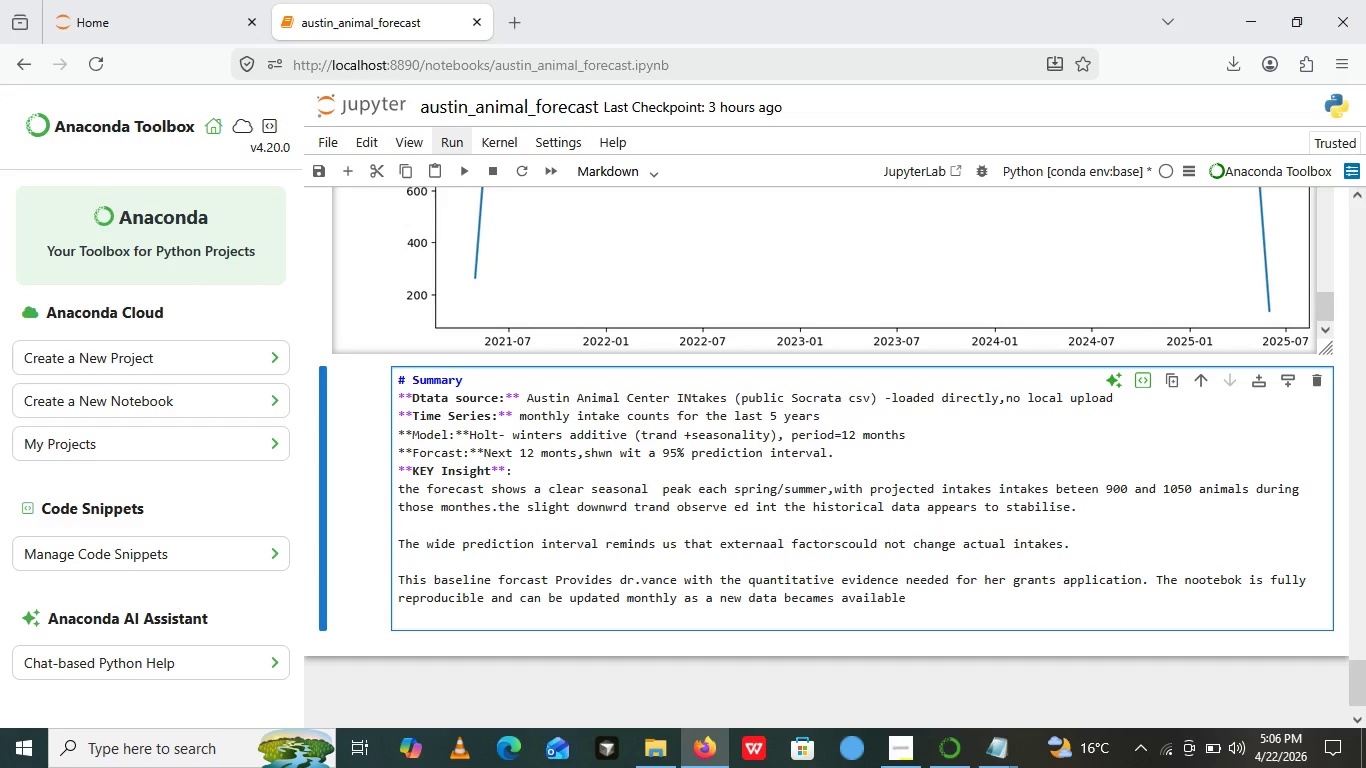 
wait(11.05)
 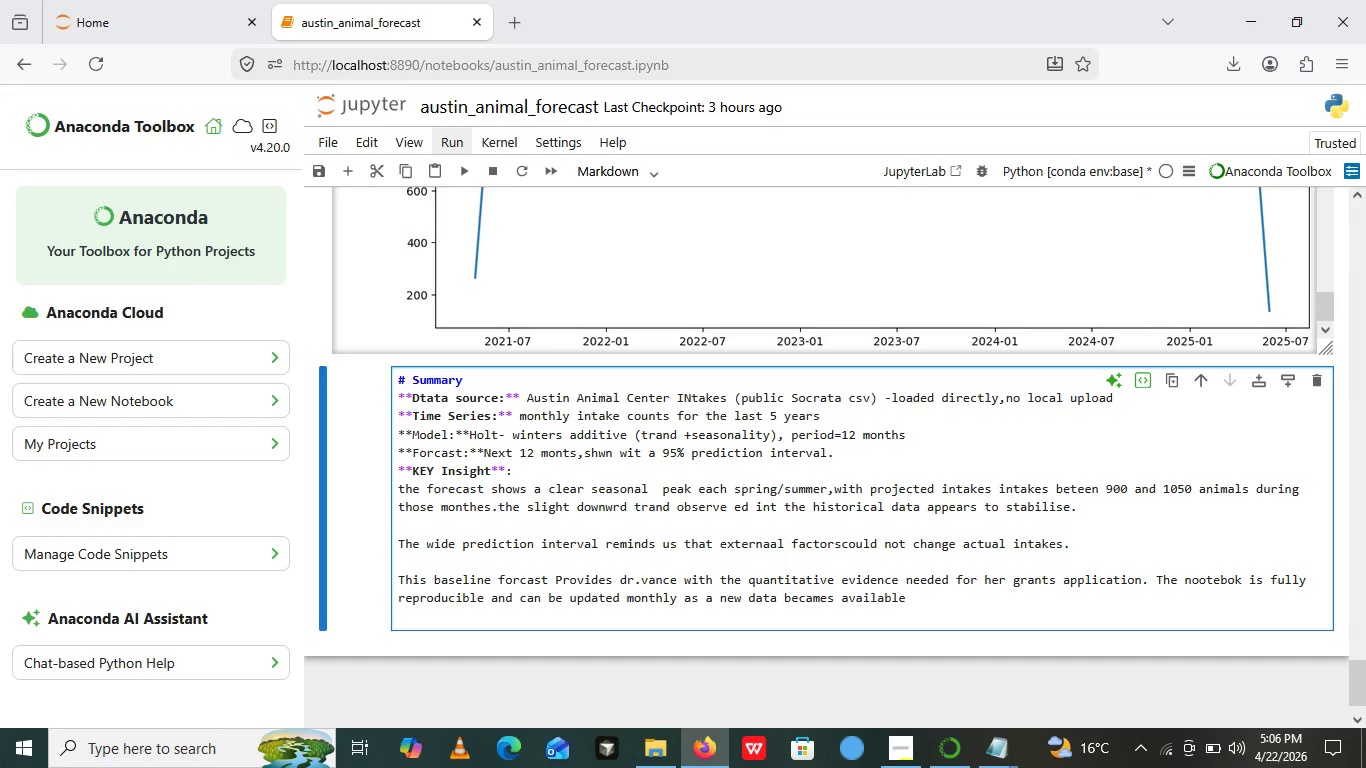 
left_click([657, 504])
 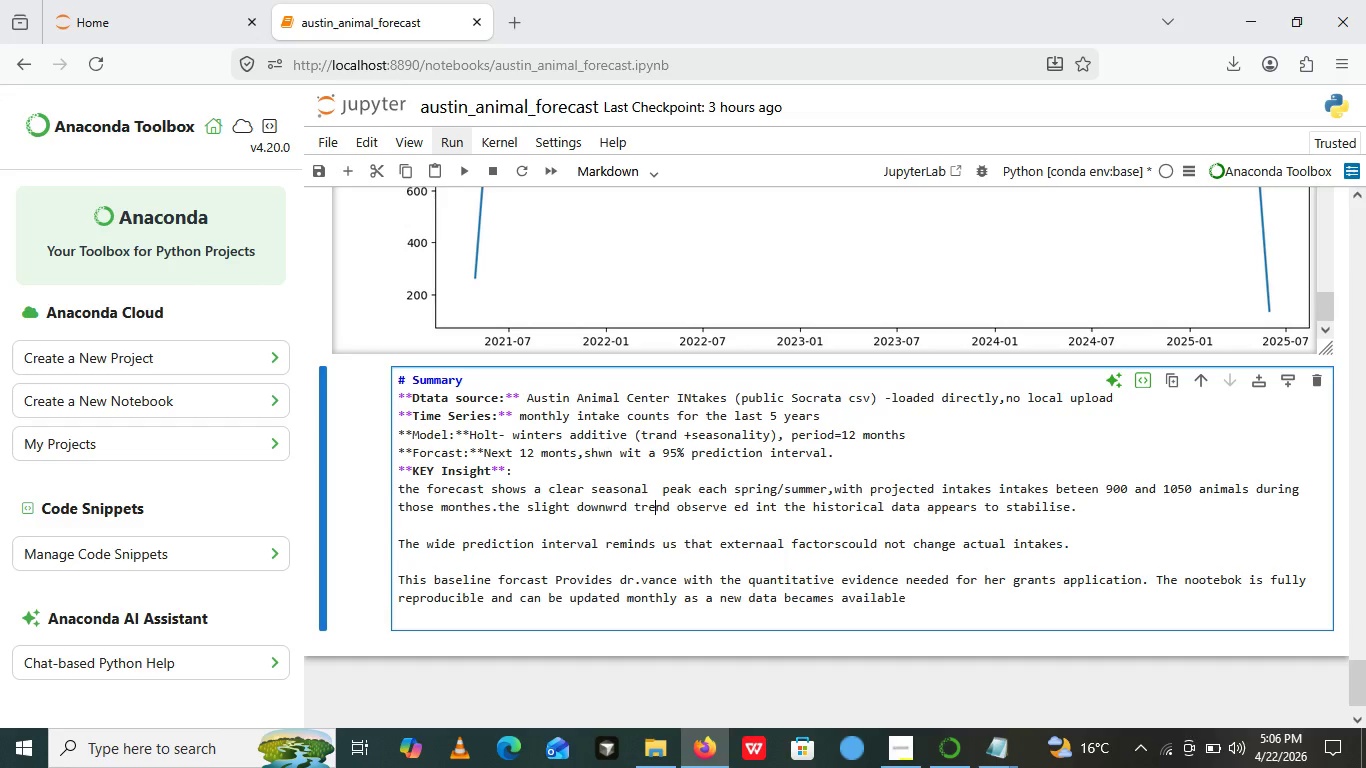 
key(Backspace)
 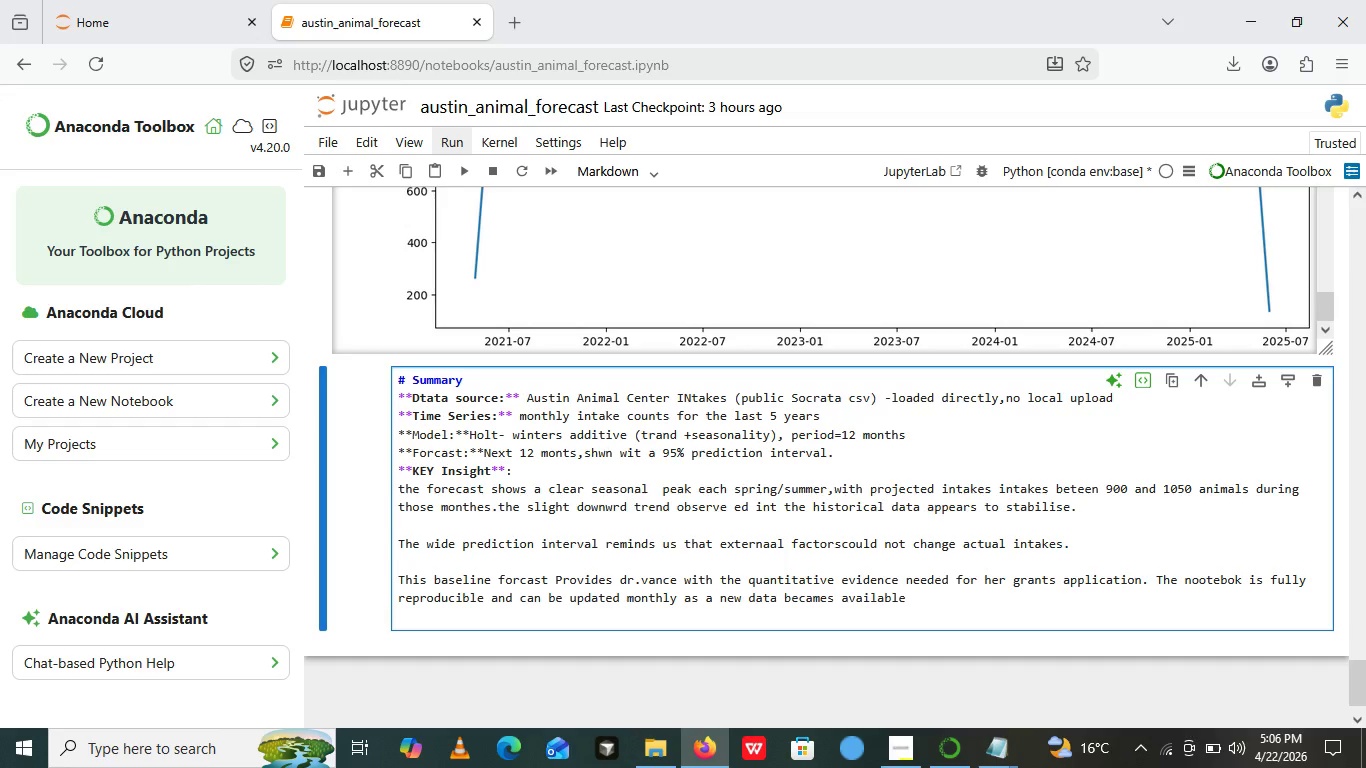 
key(E)
 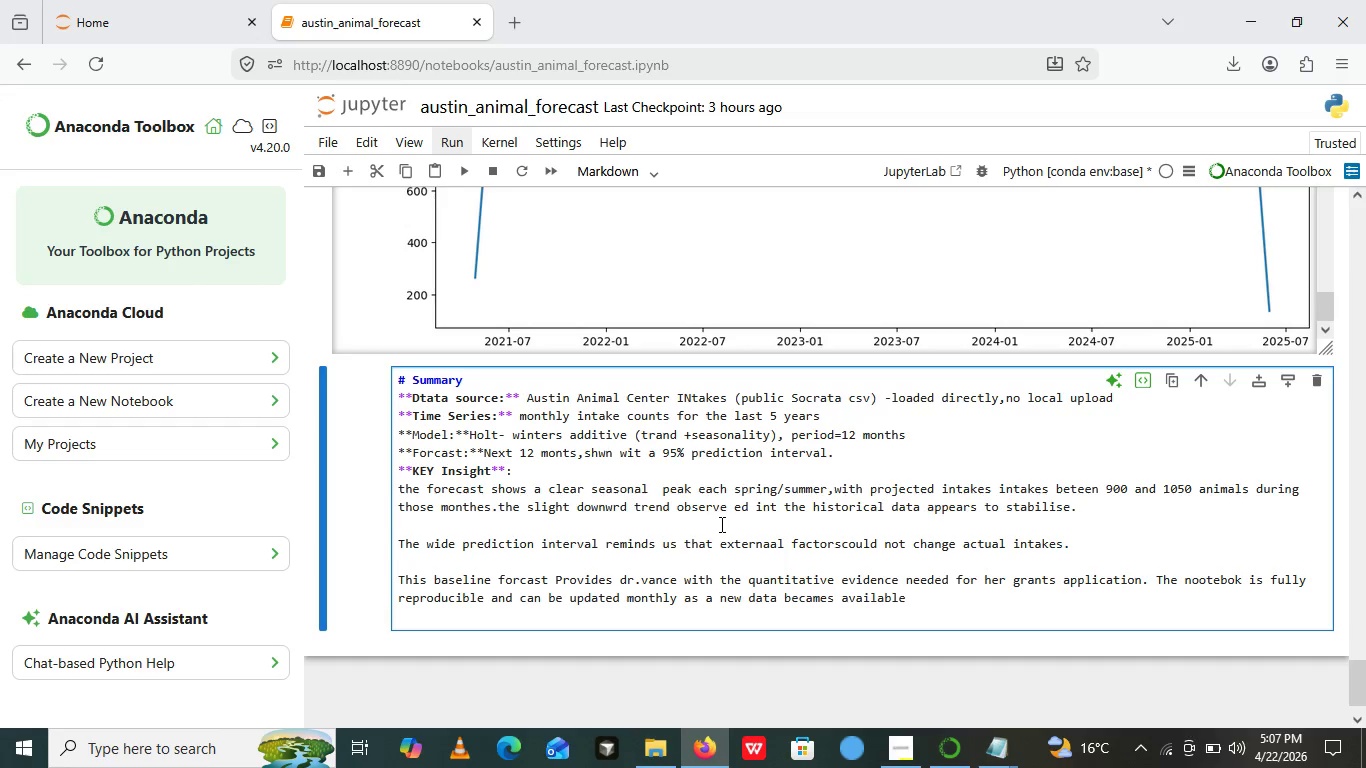 
wait(6.7)
 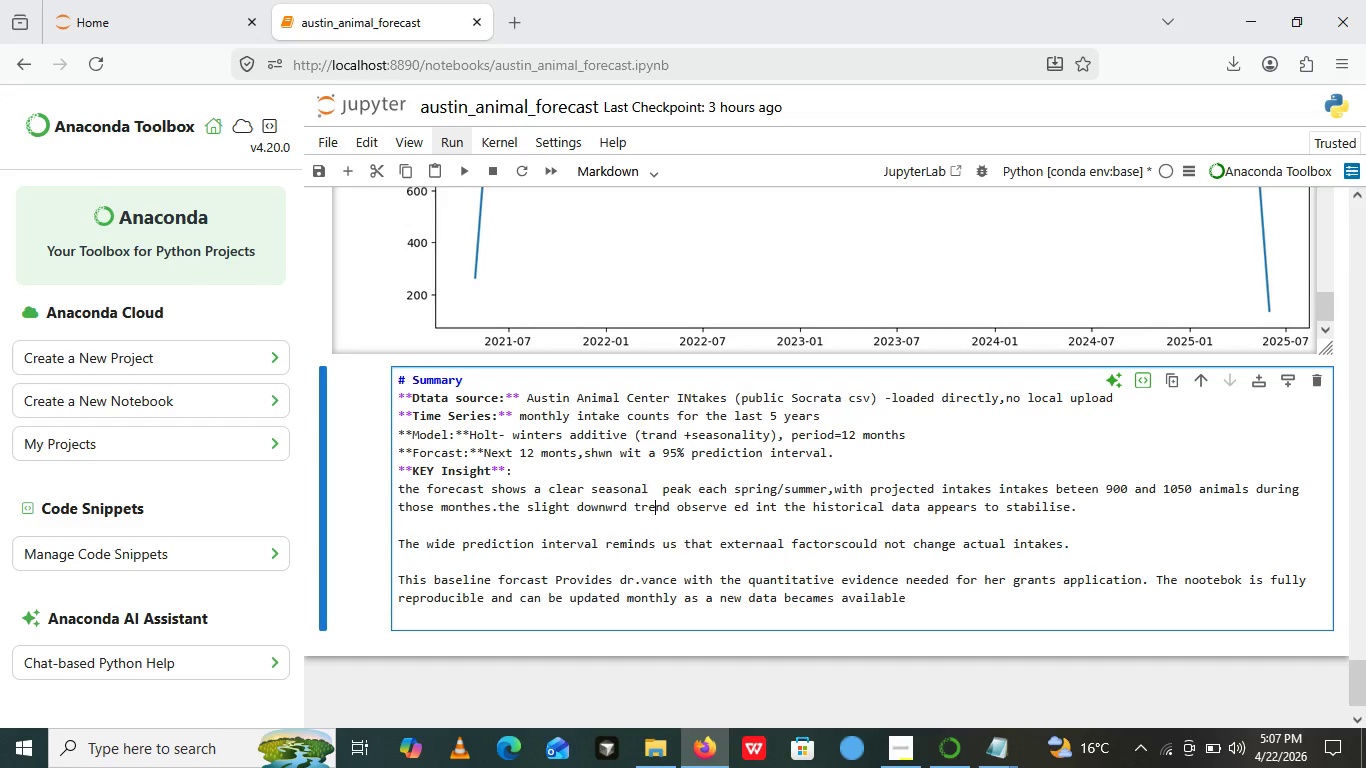 
left_click([735, 511])
 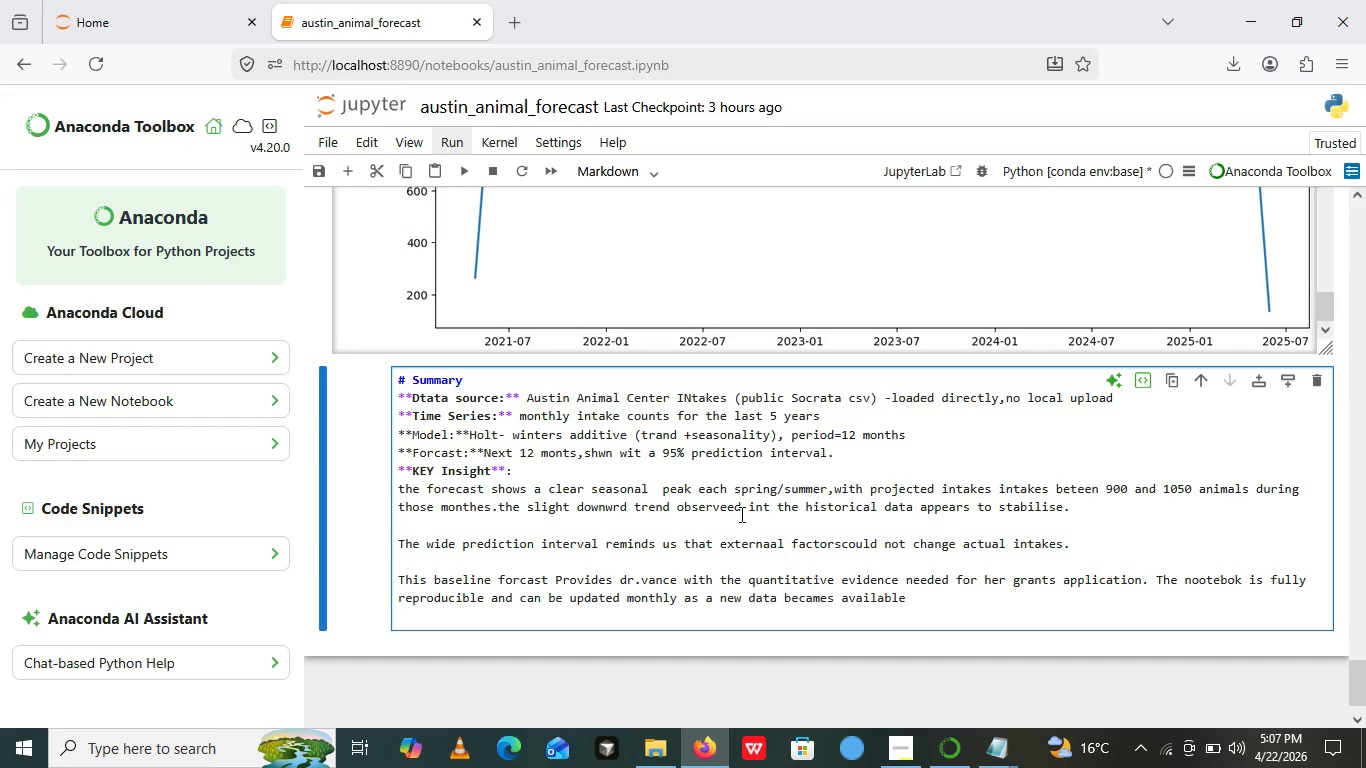 
key(Backspace)
 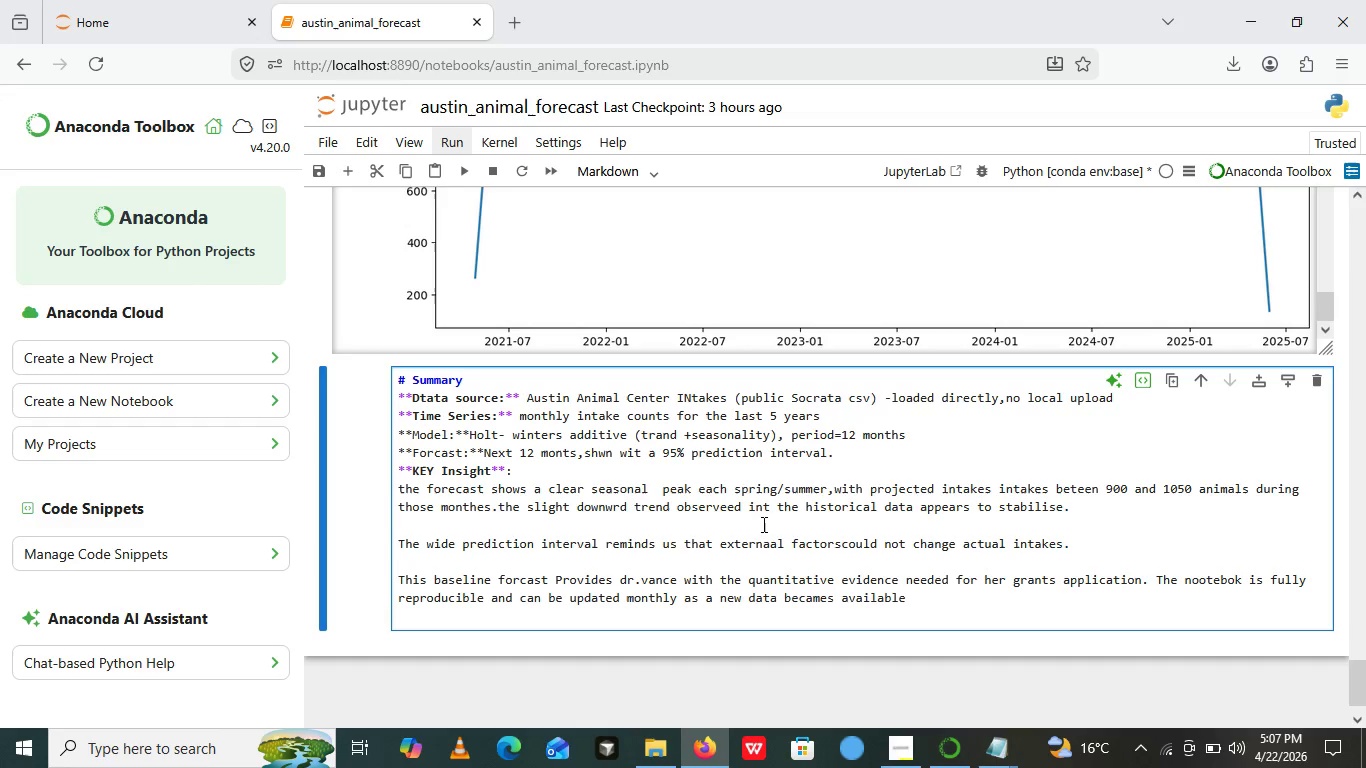 
wait(12.52)
 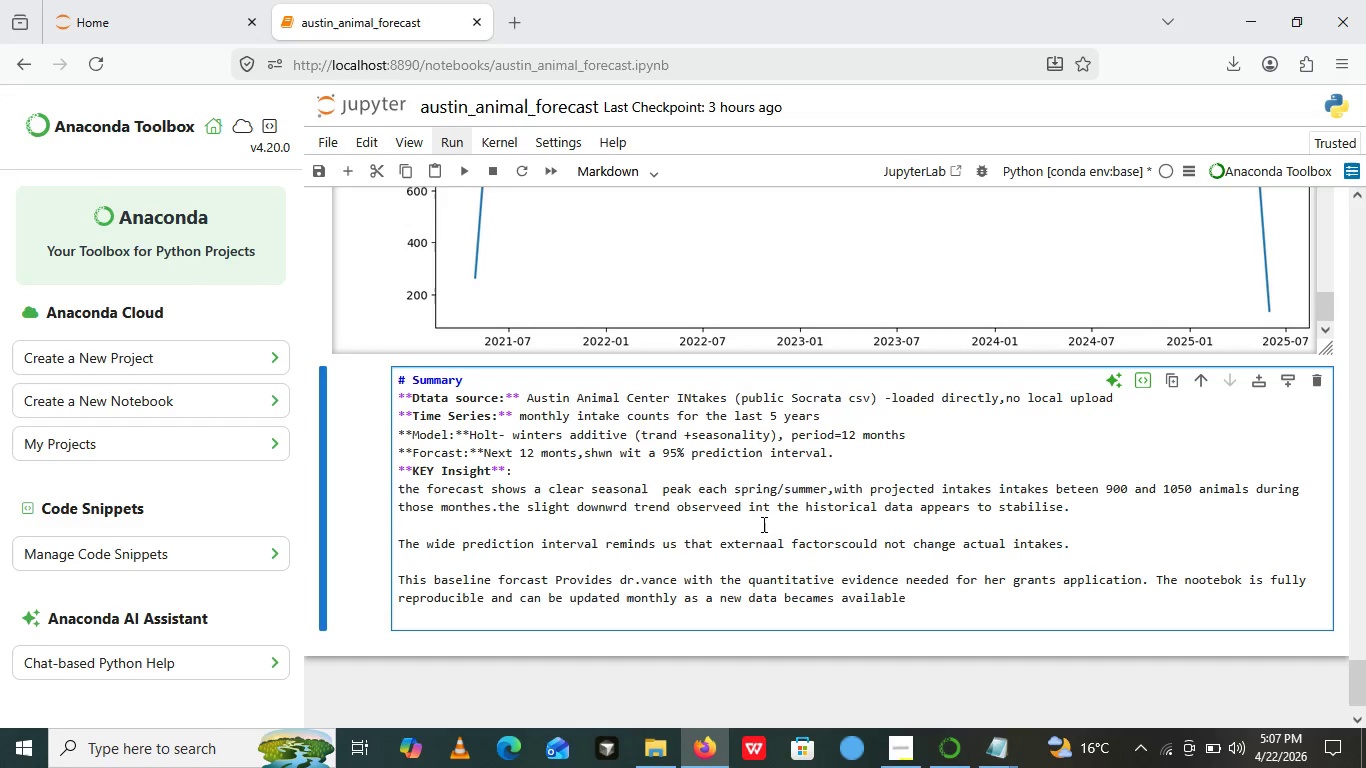 
left_click([774, 512])
 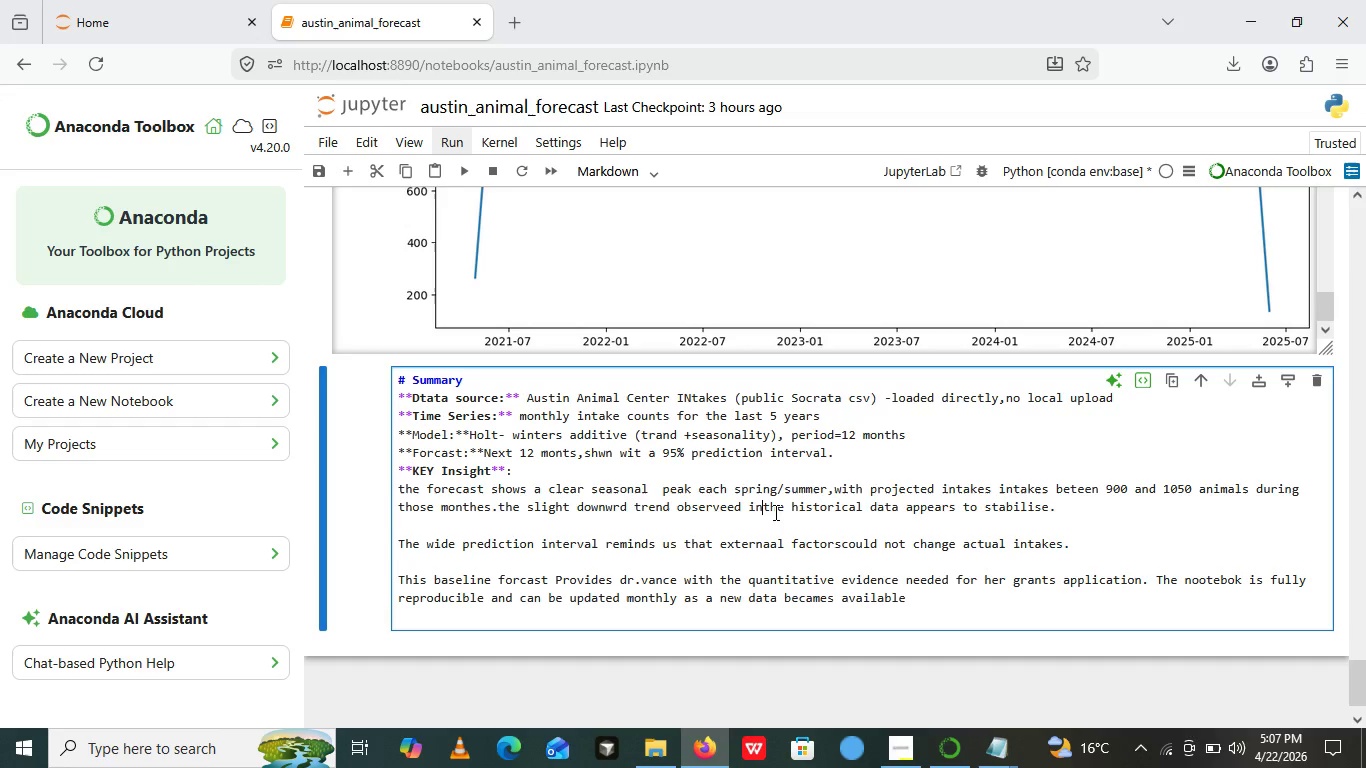 
key(Backspace)
 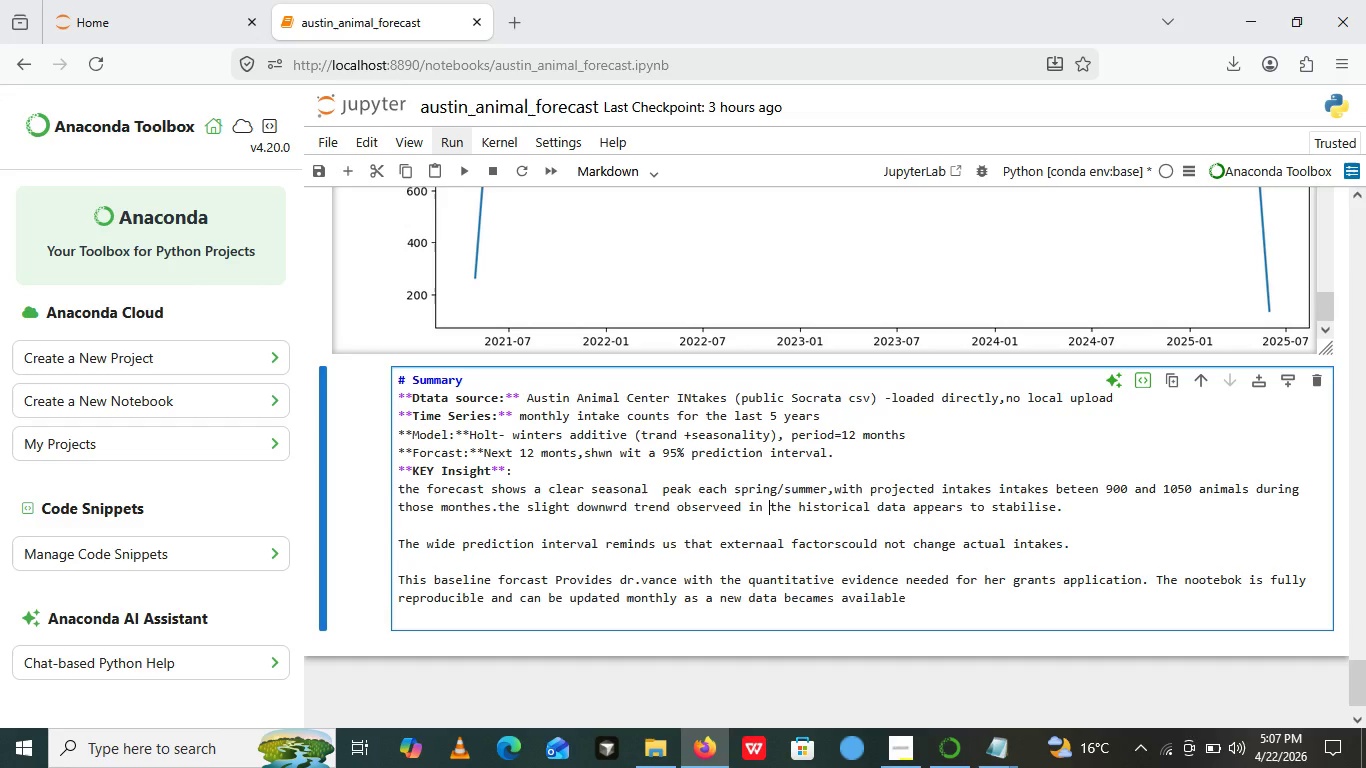 
key(Backspace)
 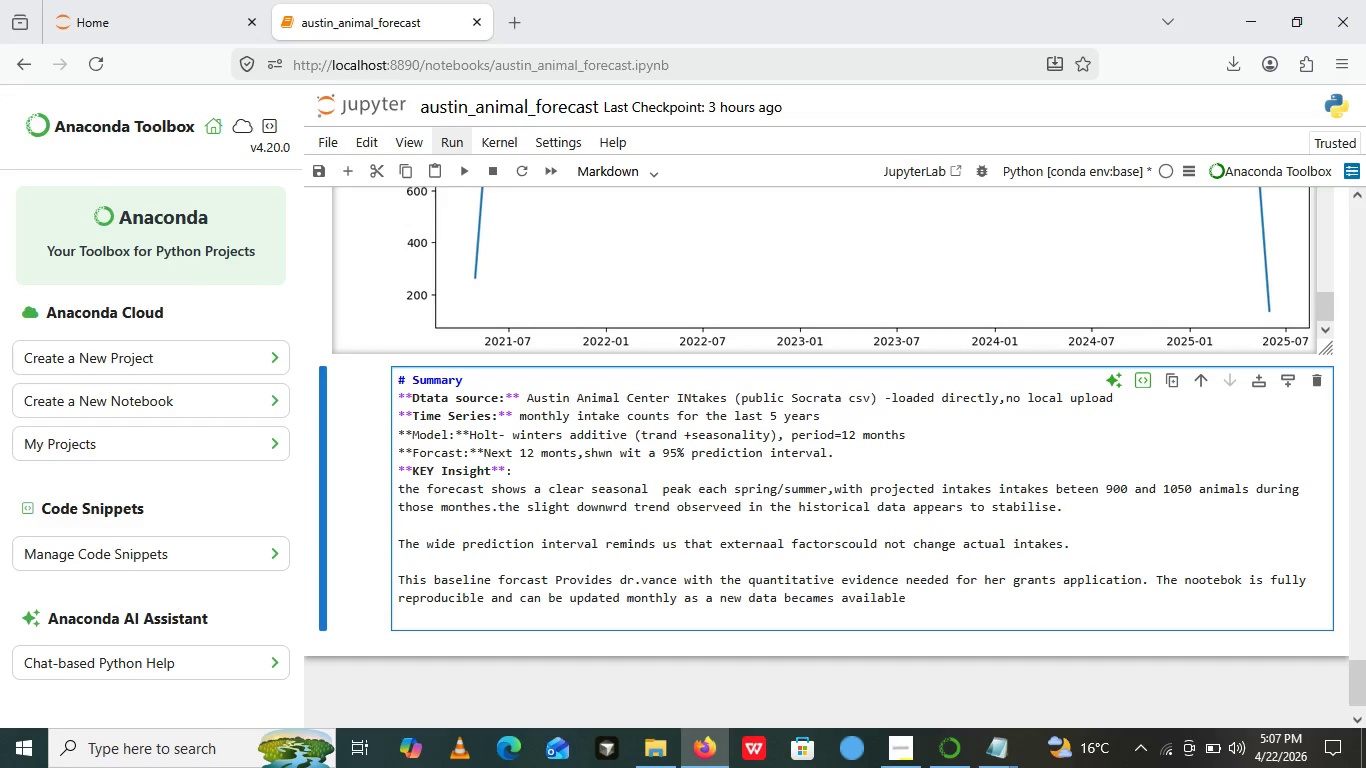 
key(Space)
 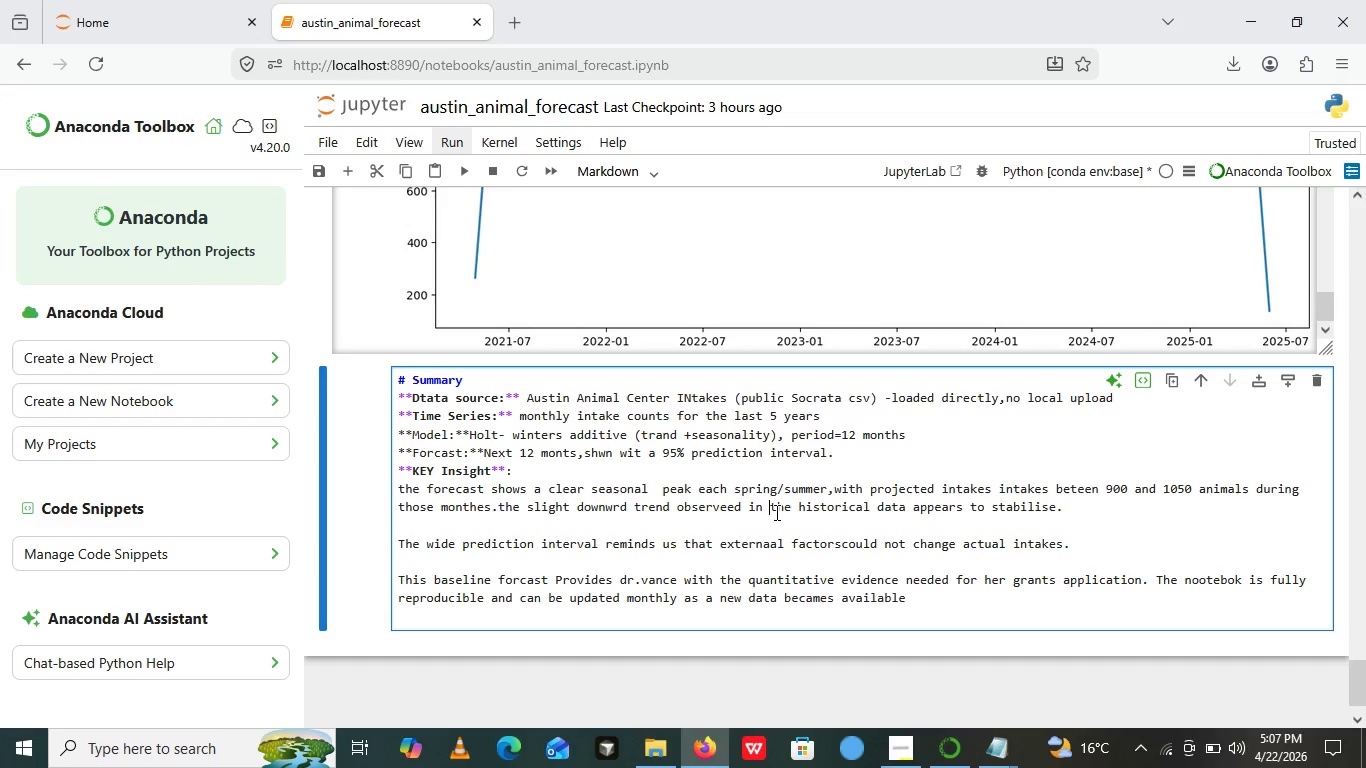 
wait(10.27)
 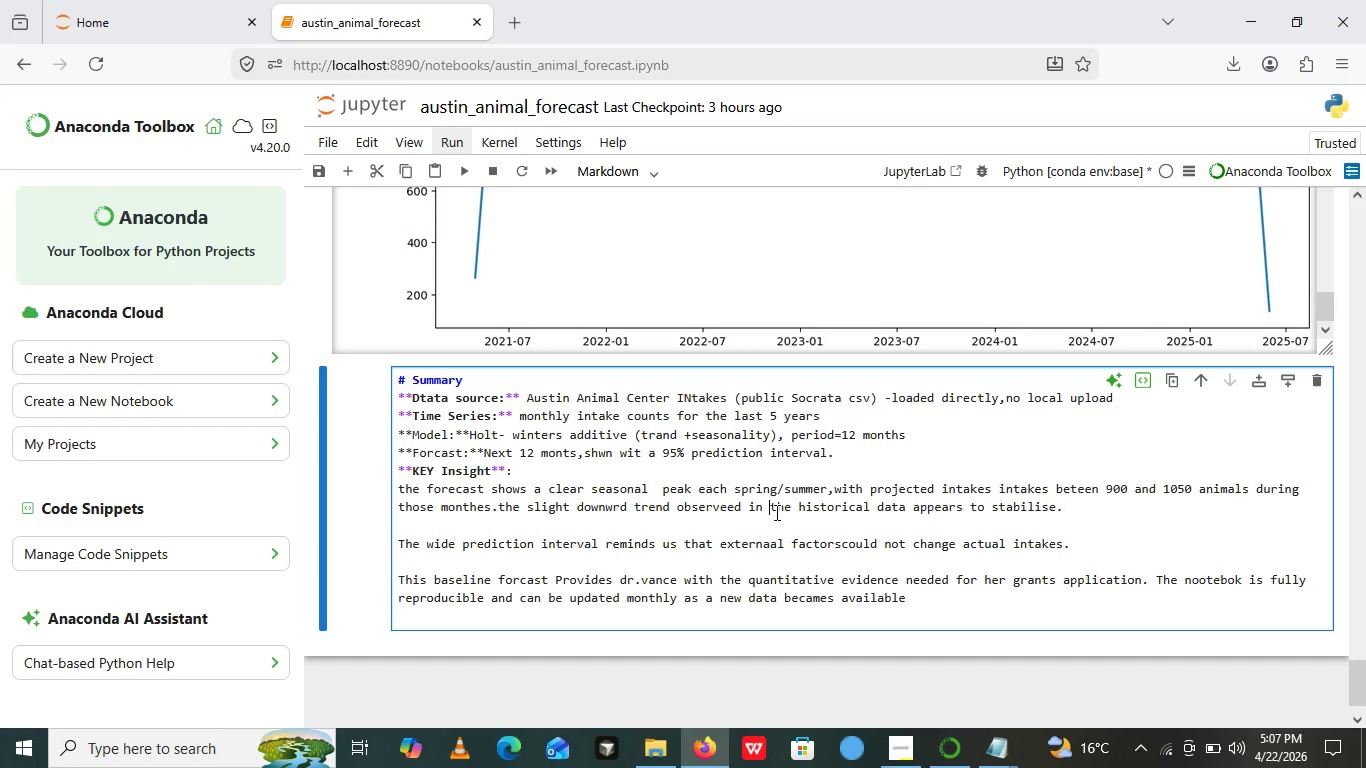 
left_click([457, 168])
 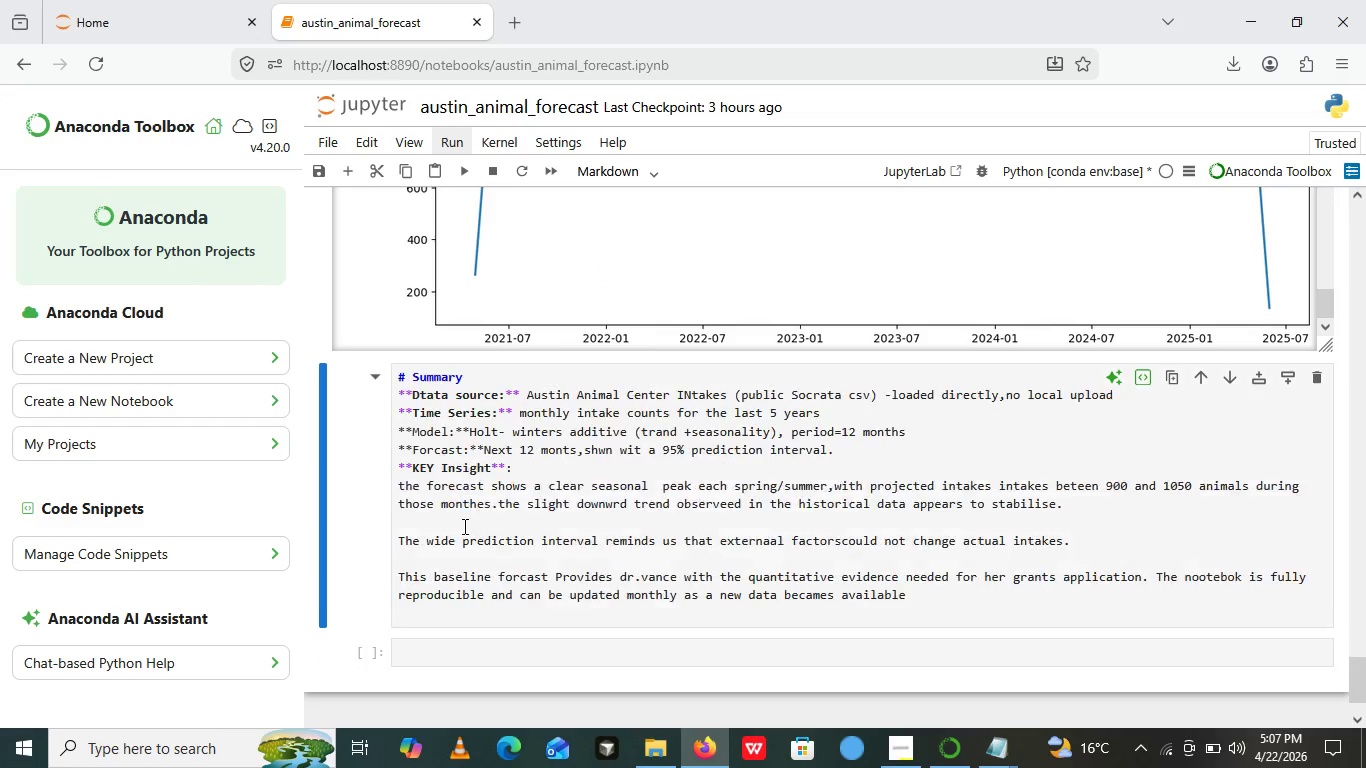 
double_click([463, 526])
 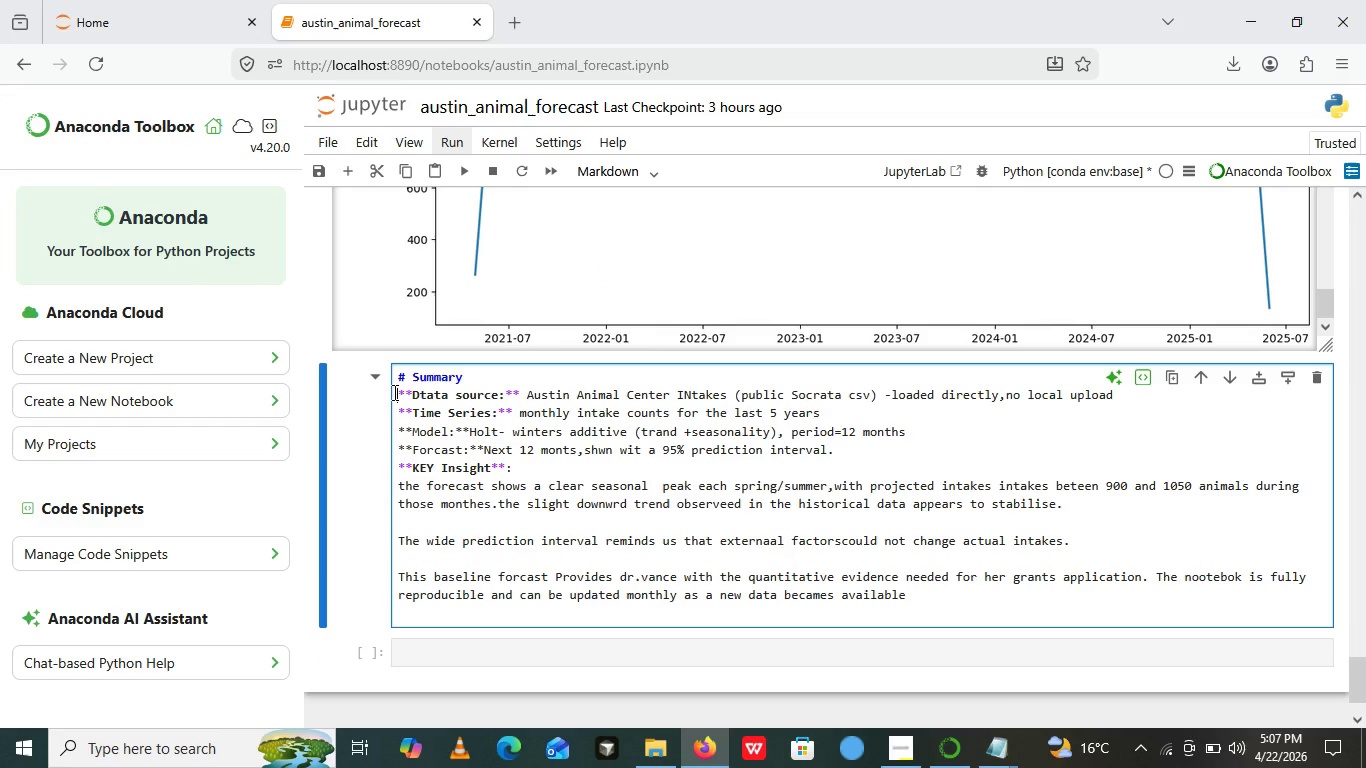 
left_click([393, 392])
 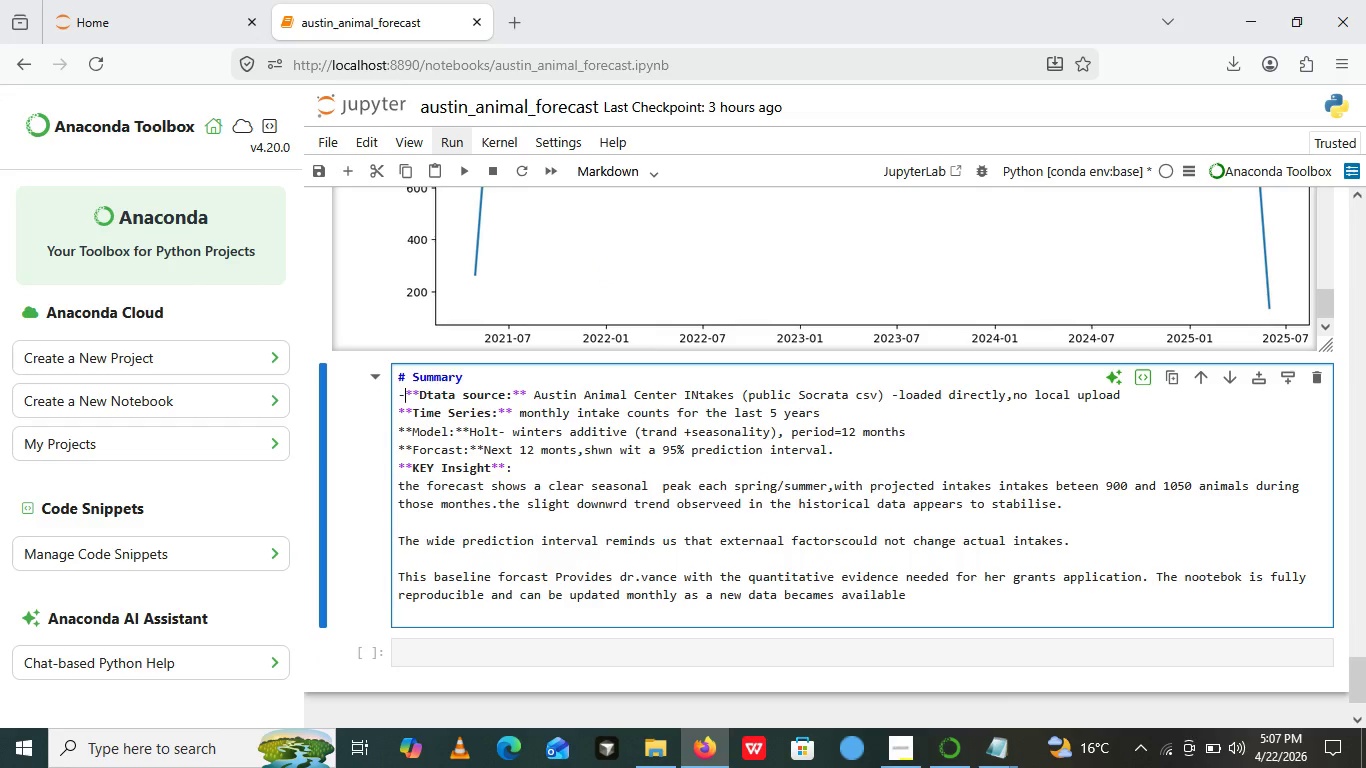 
key(Minus)
 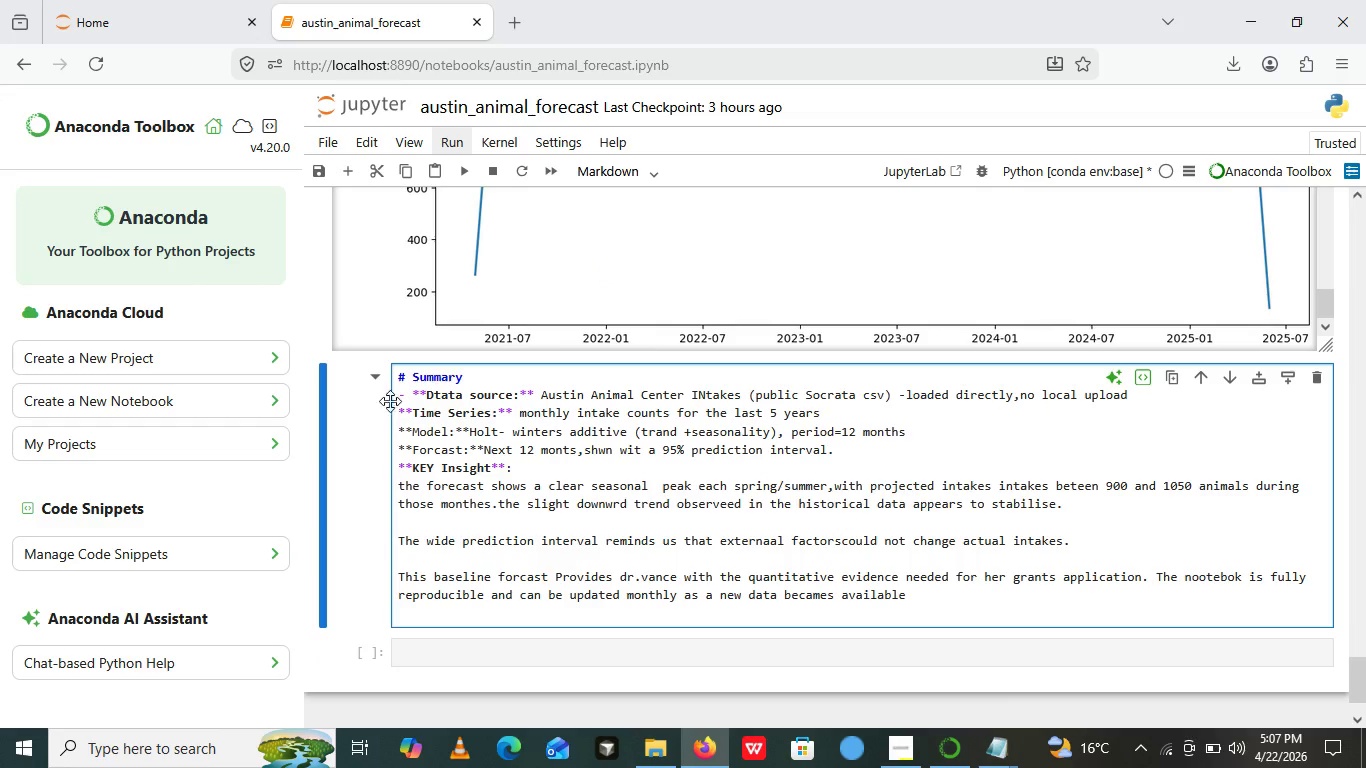 
key(Space)